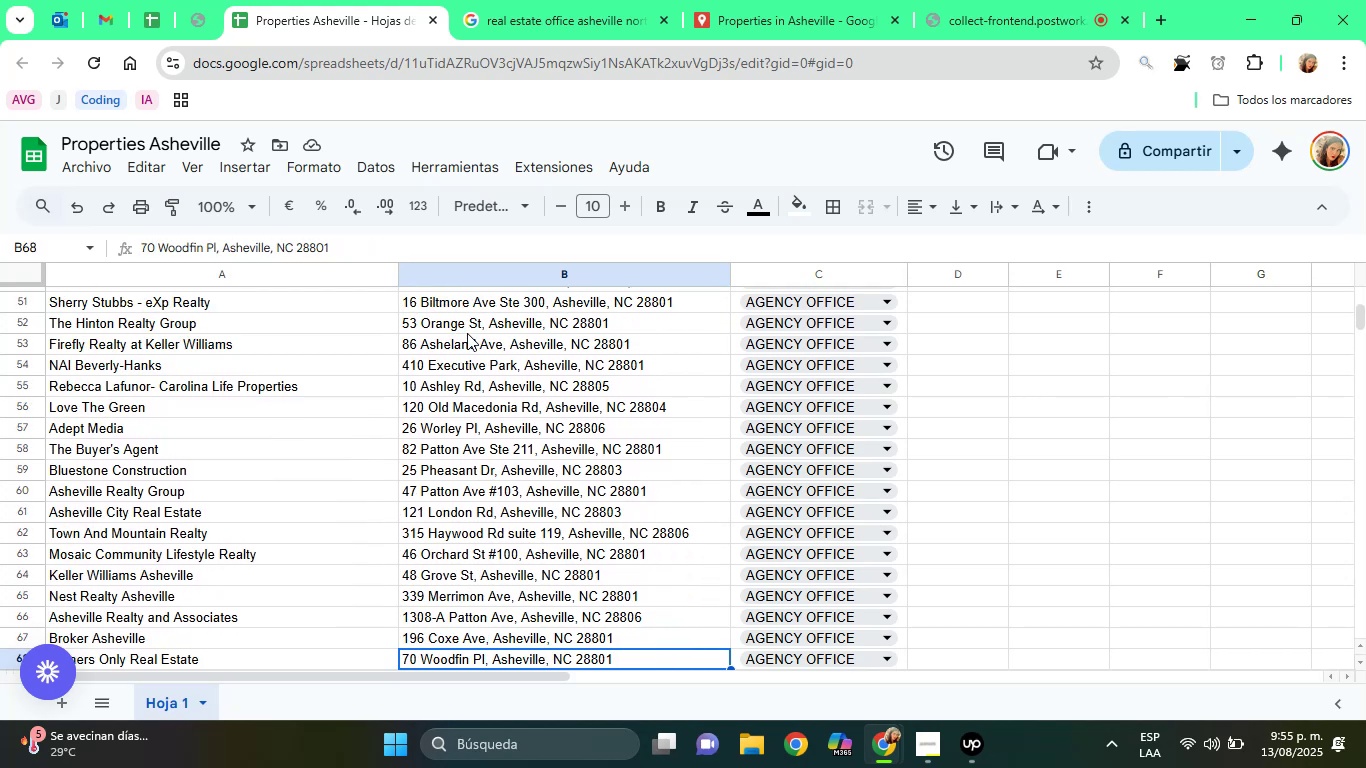 
key(ArrowDown)
 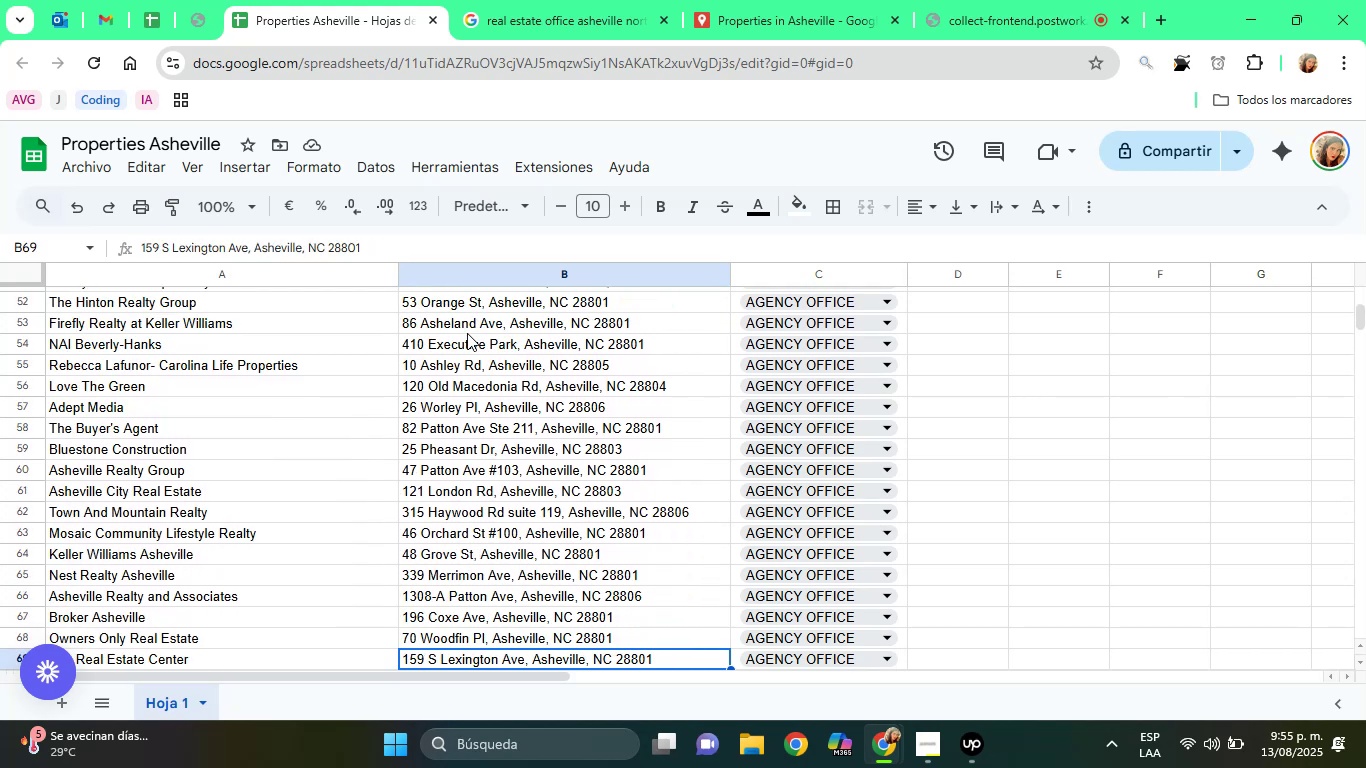 
key(ArrowDown)
 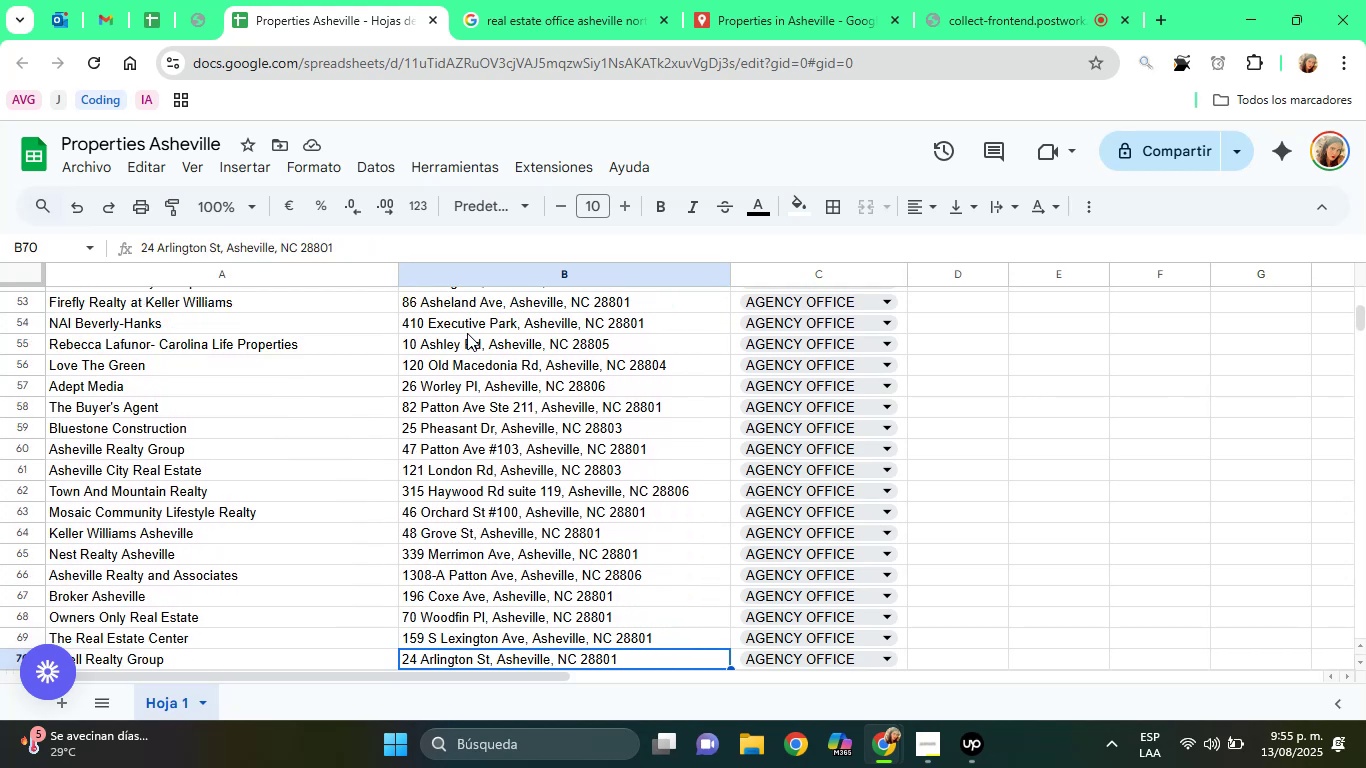 
key(ArrowDown)
 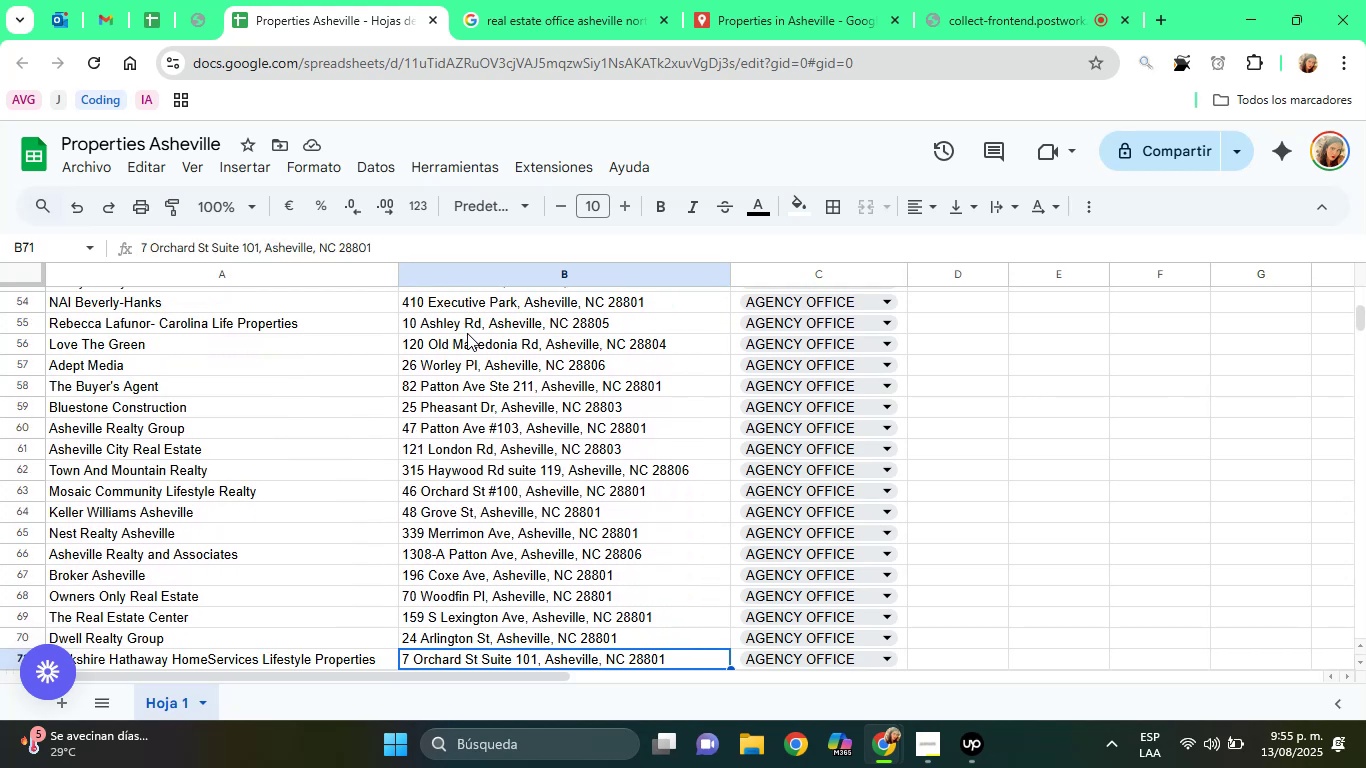 
key(ArrowDown)
 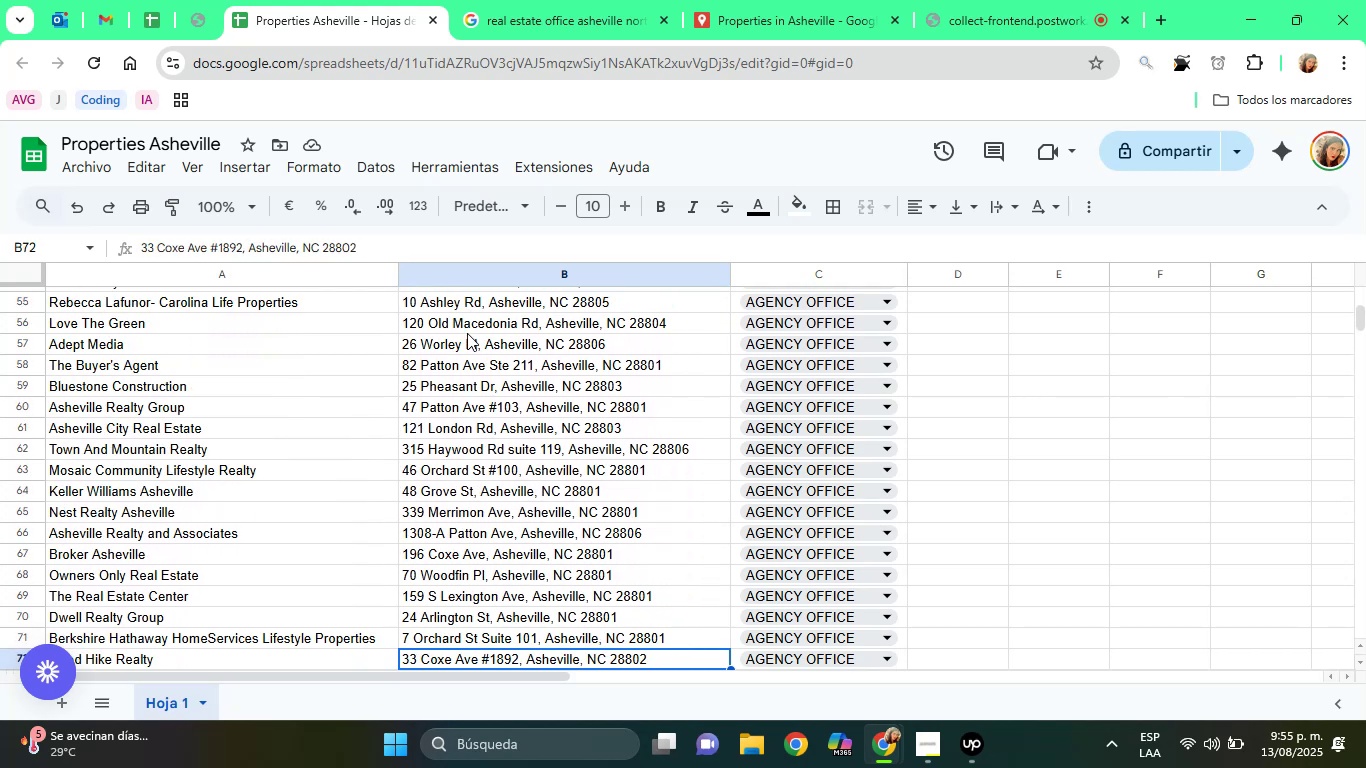 
key(ArrowDown)
 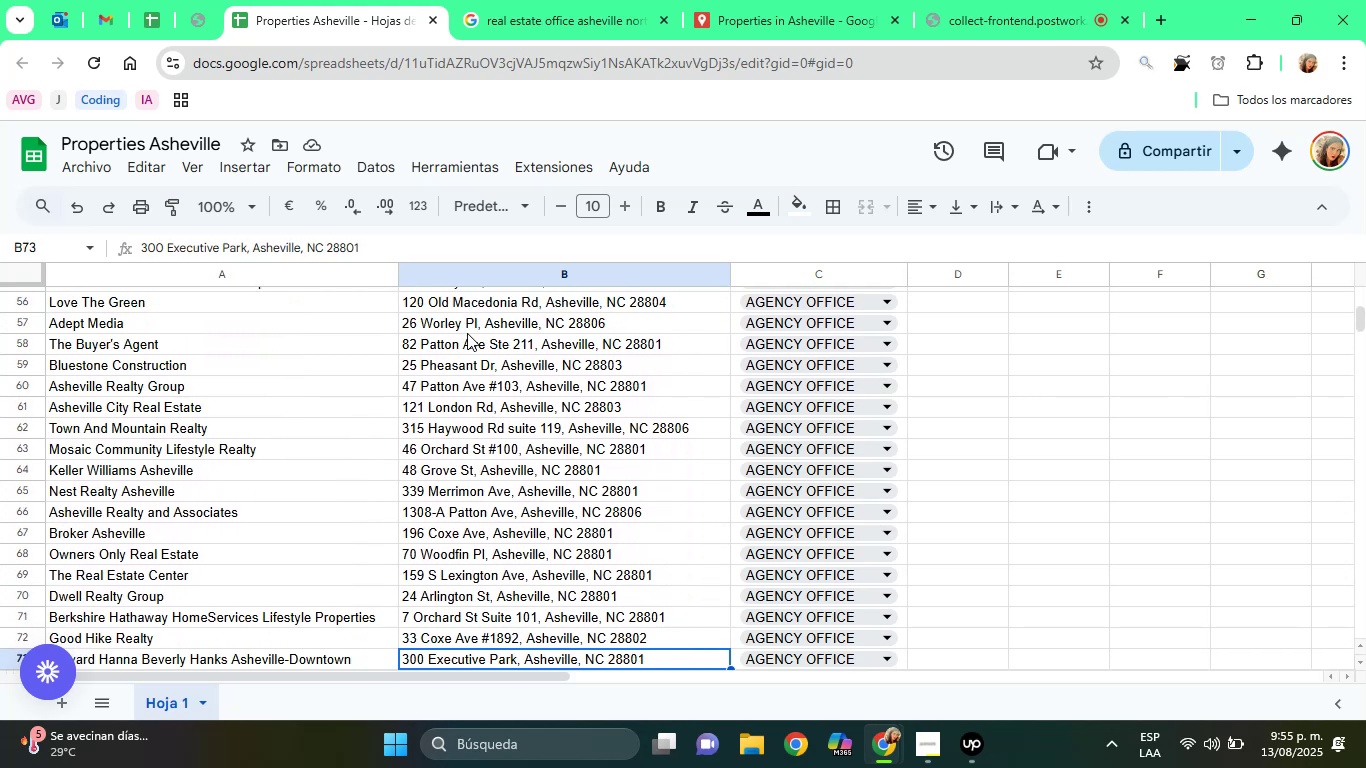 
key(ArrowDown)
 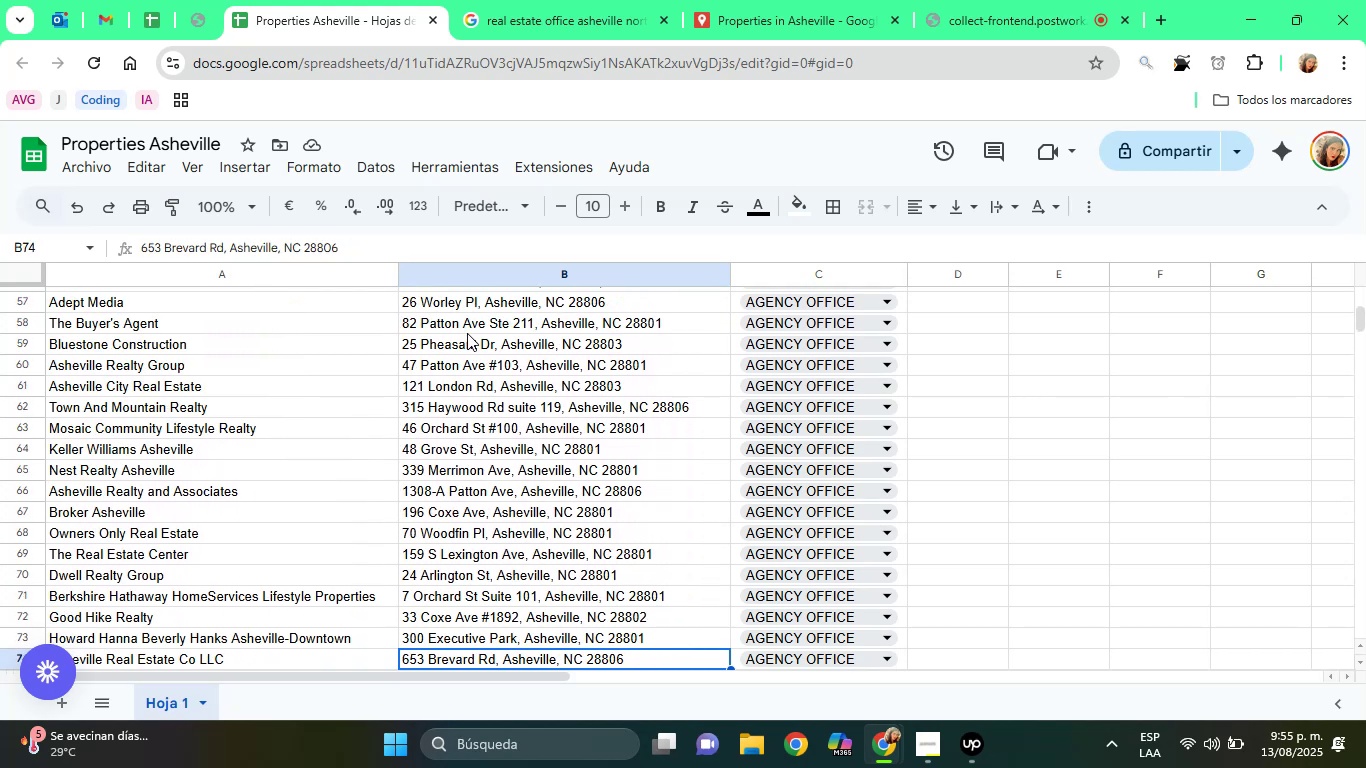 
key(ArrowDown)
 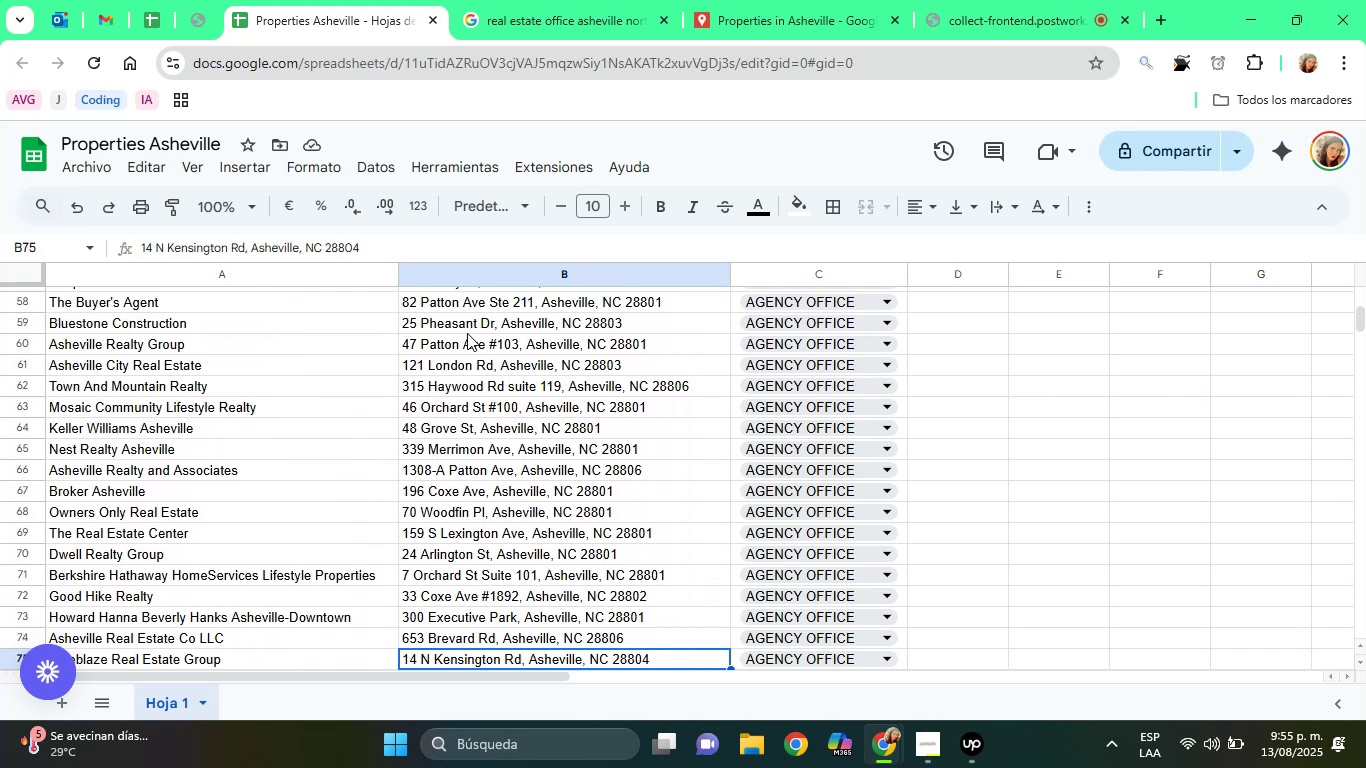 
key(ArrowDown)
 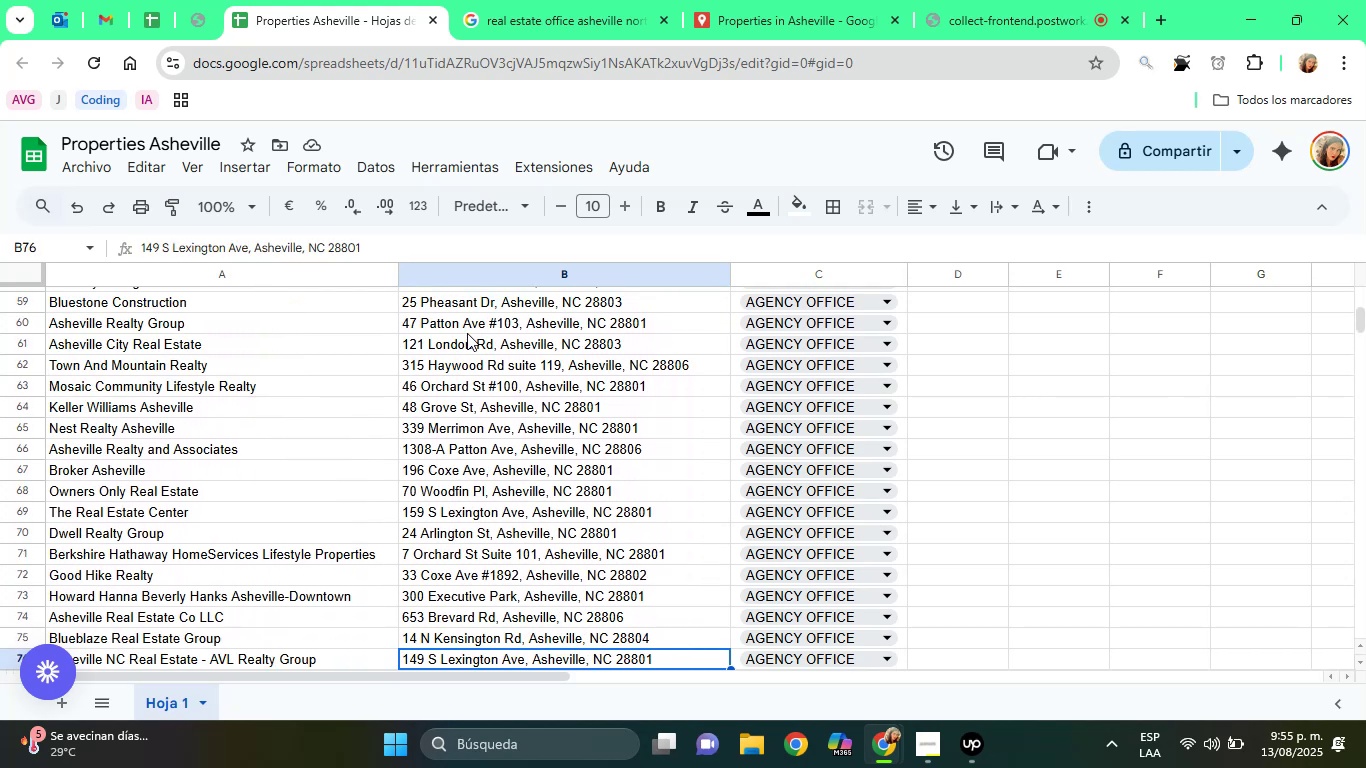 
key(ArrowDown)
 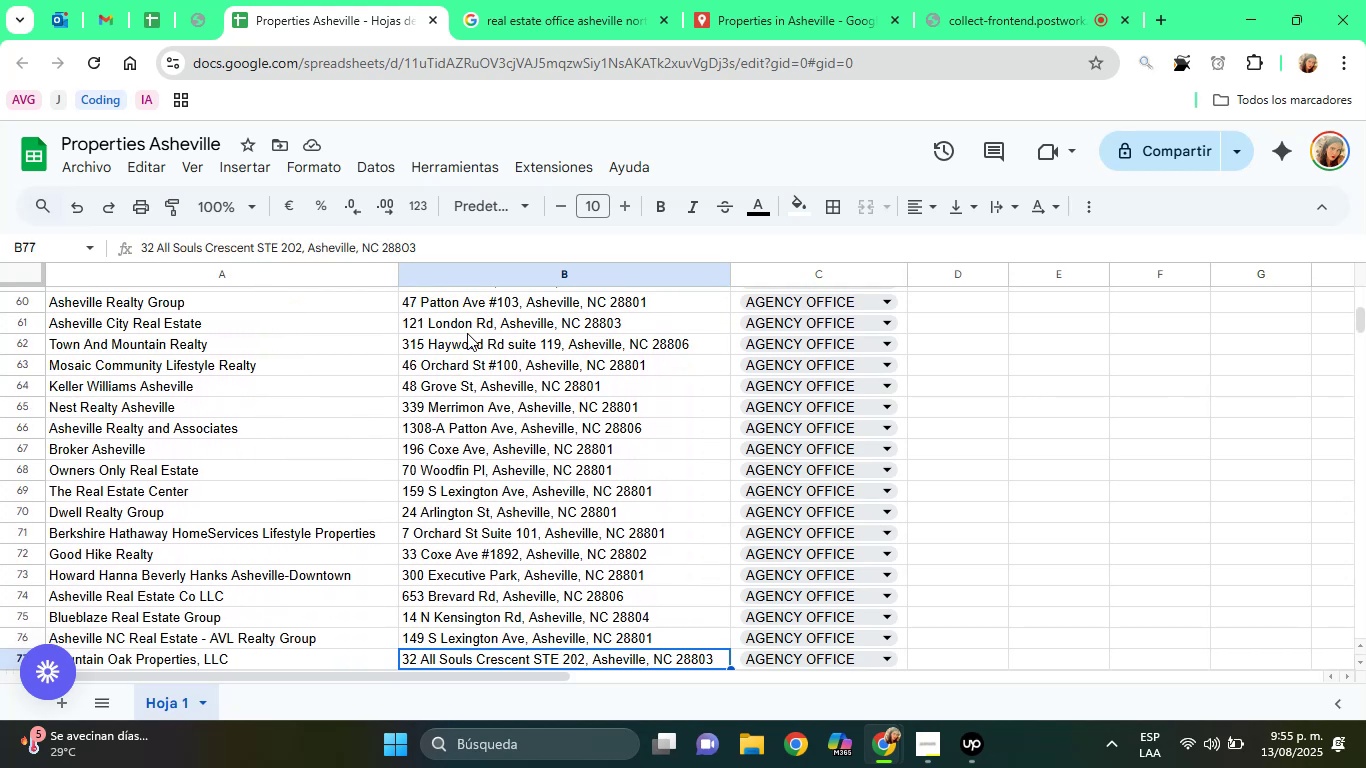 
key(ArrowDown)
 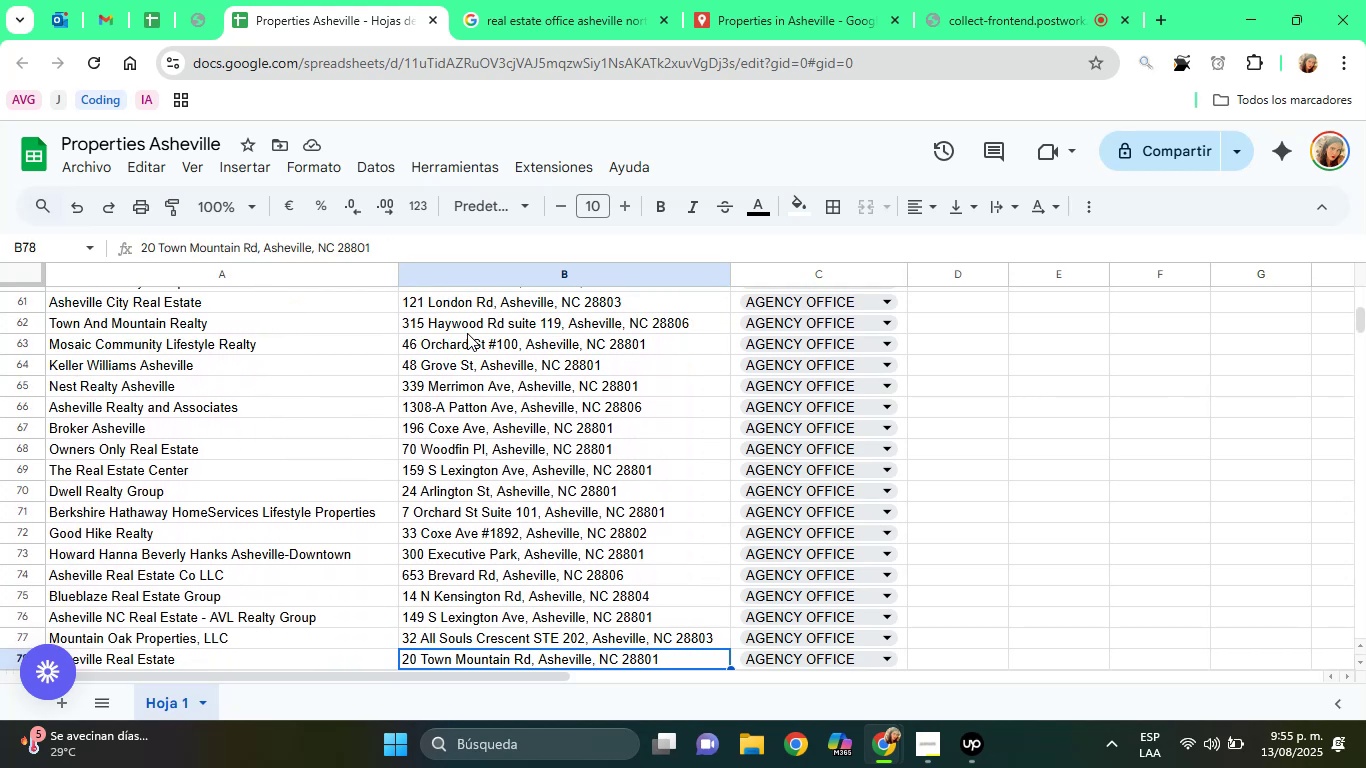 
key(ArrowDown)
 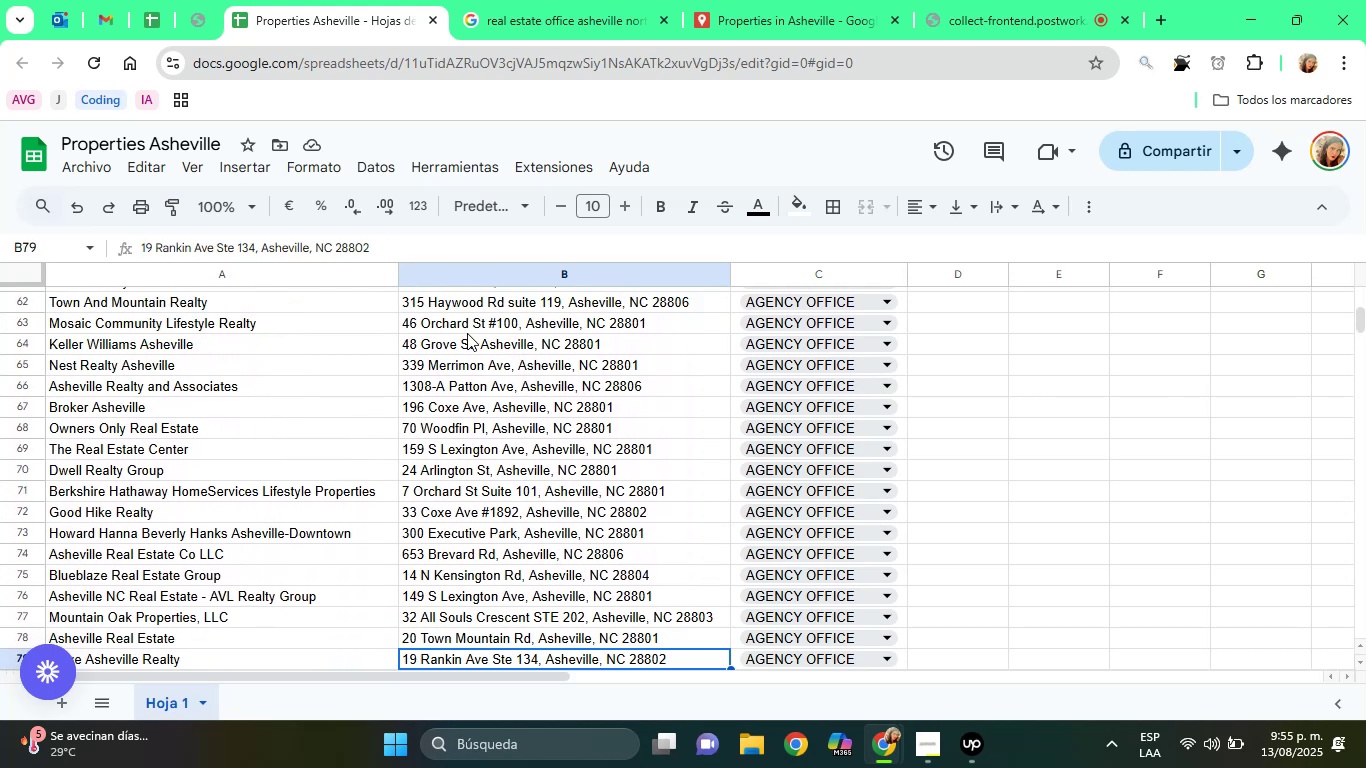 
key(ArrowDown)
 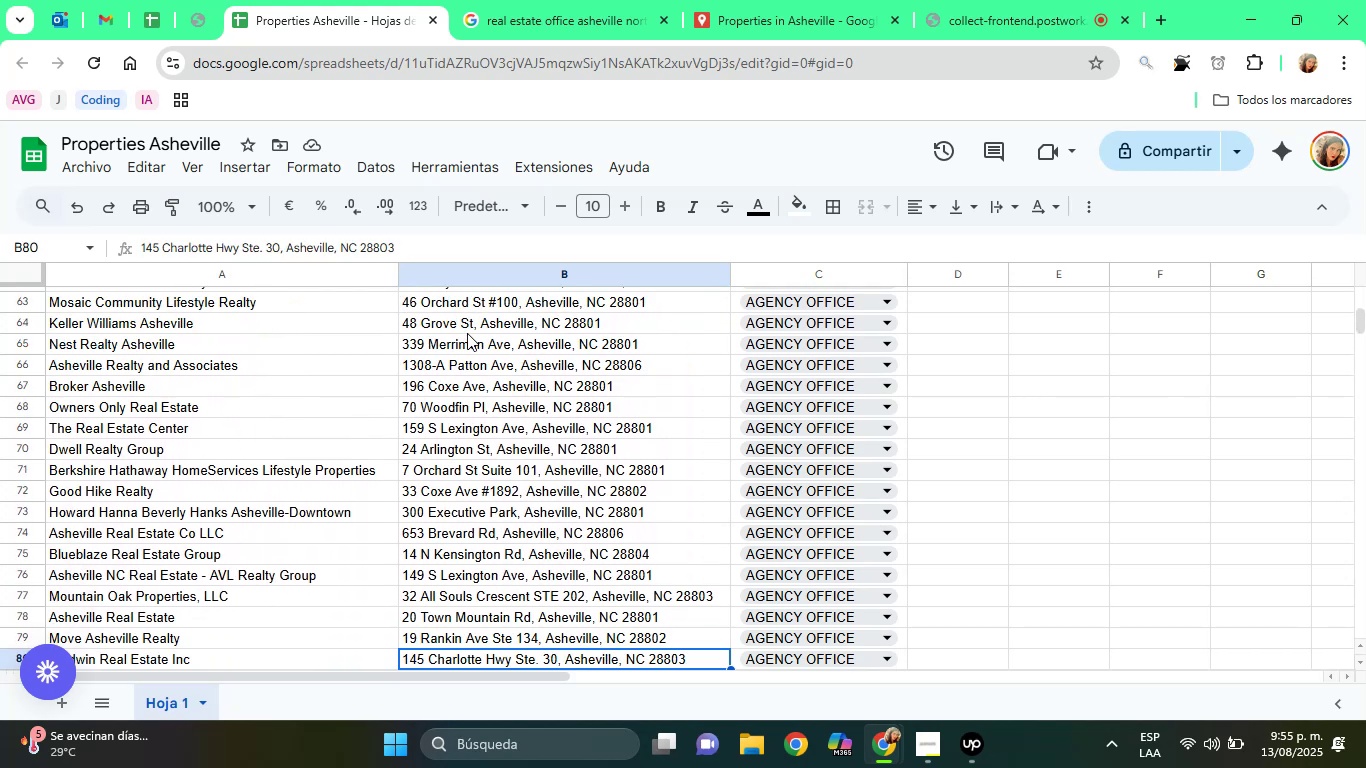 
key(ArrowDown)
 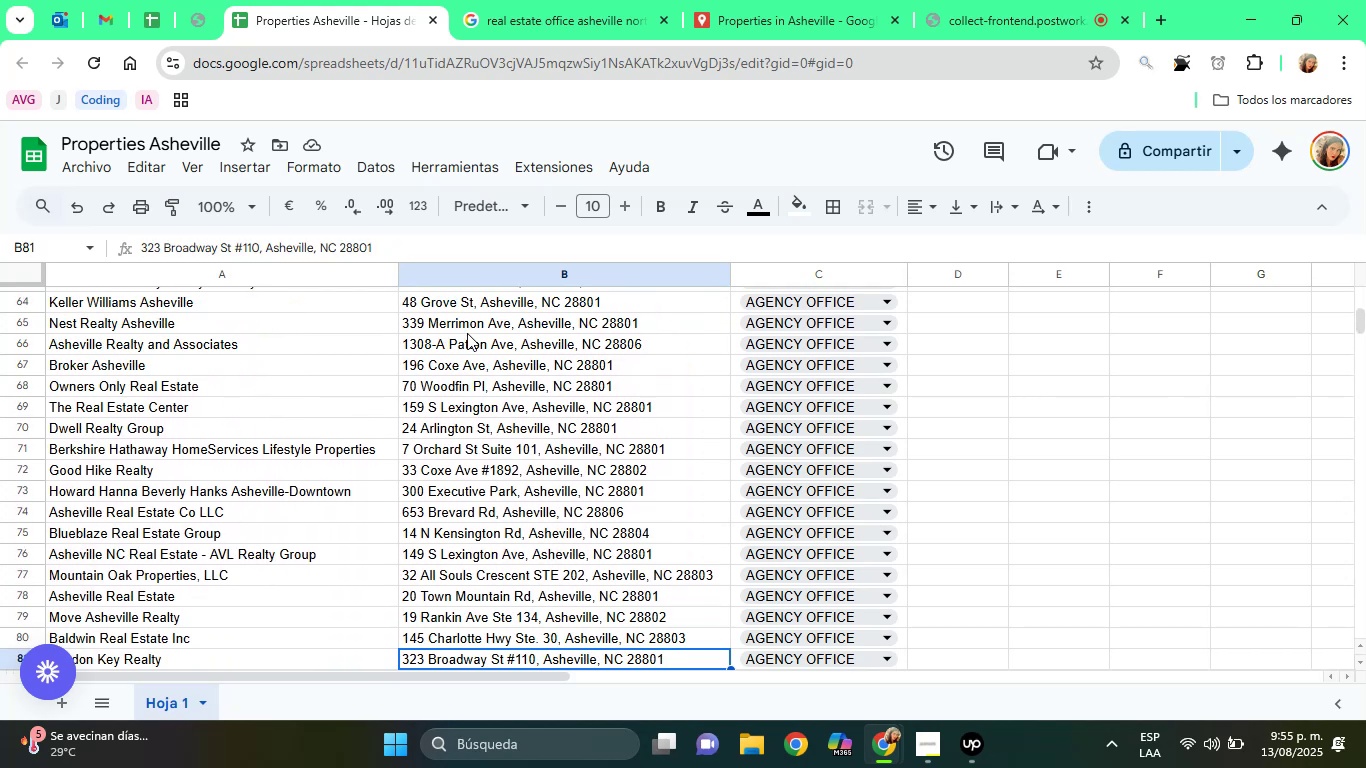 
key(ArrowDown)
 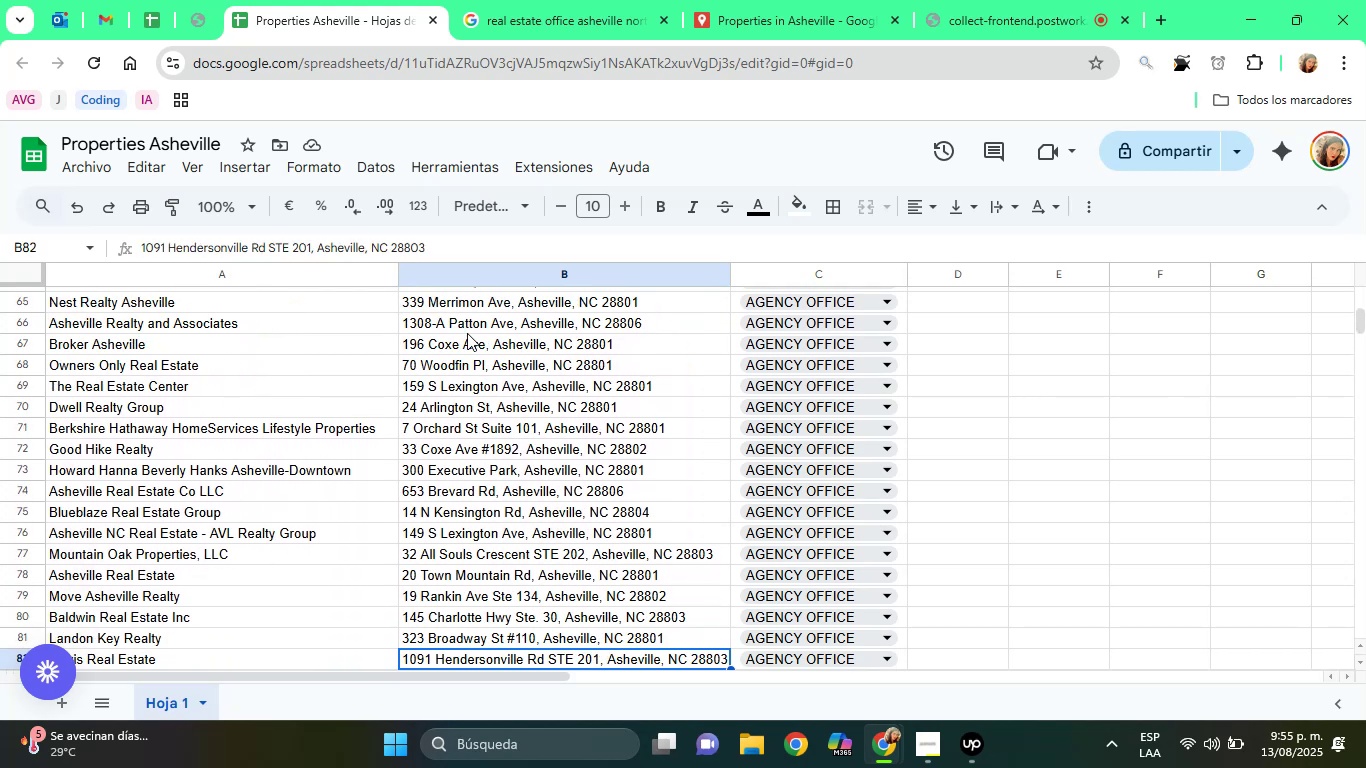 
key(ArrowDown)
 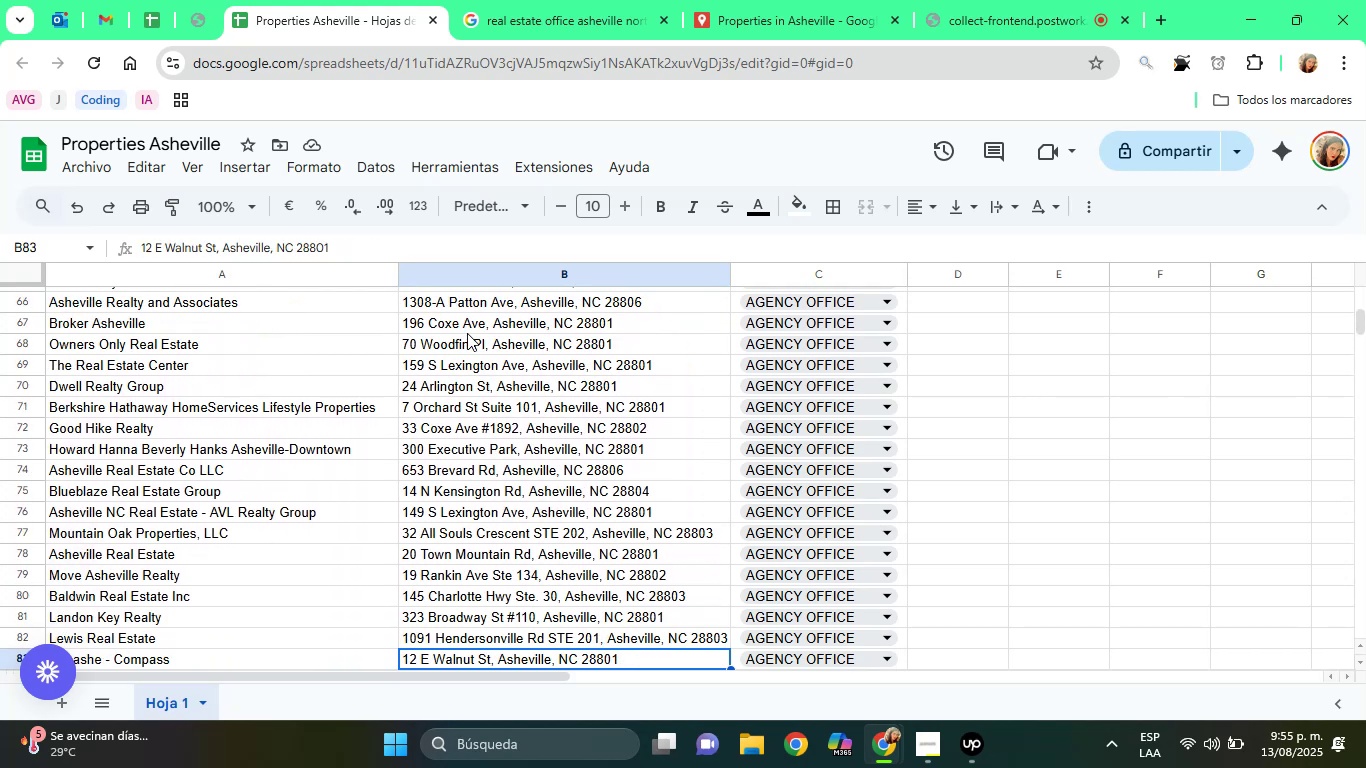 
key(ArrowDown)
 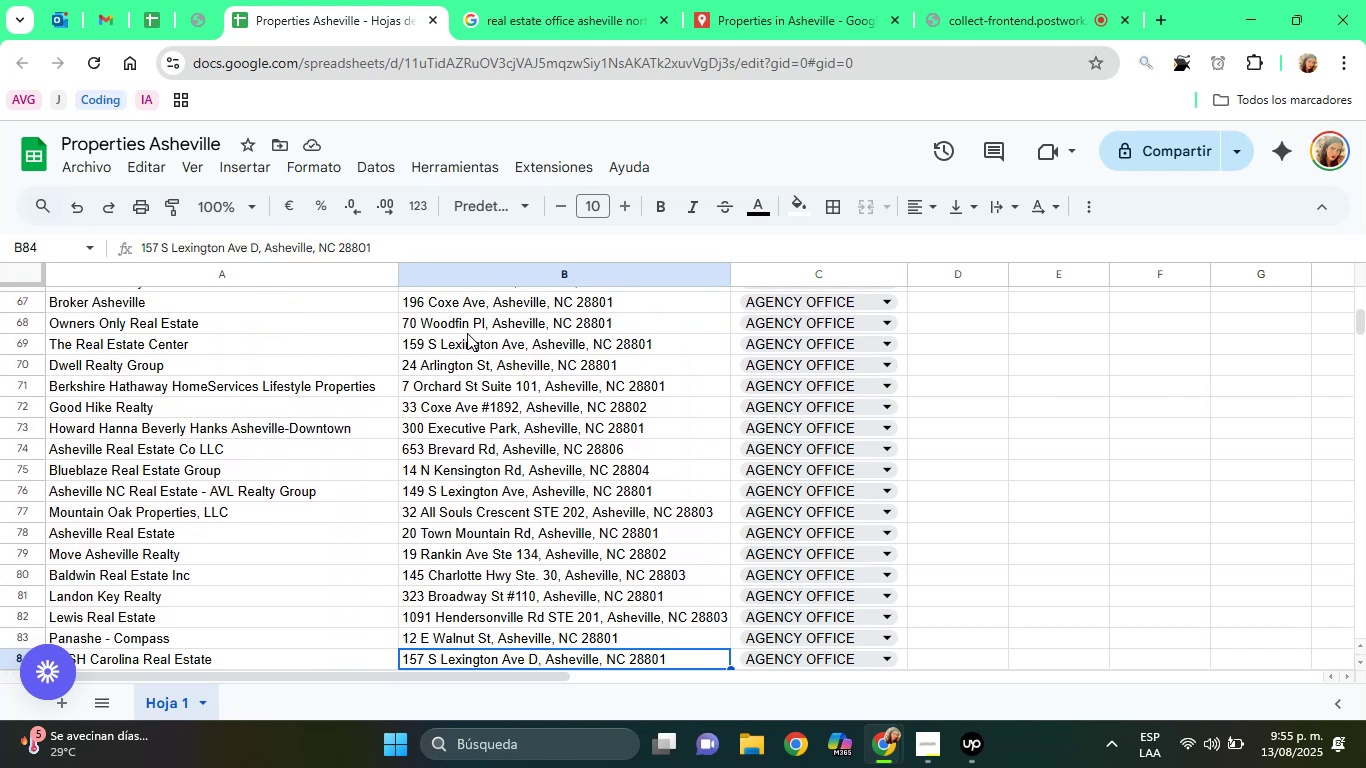 
key(ArrowDown)
 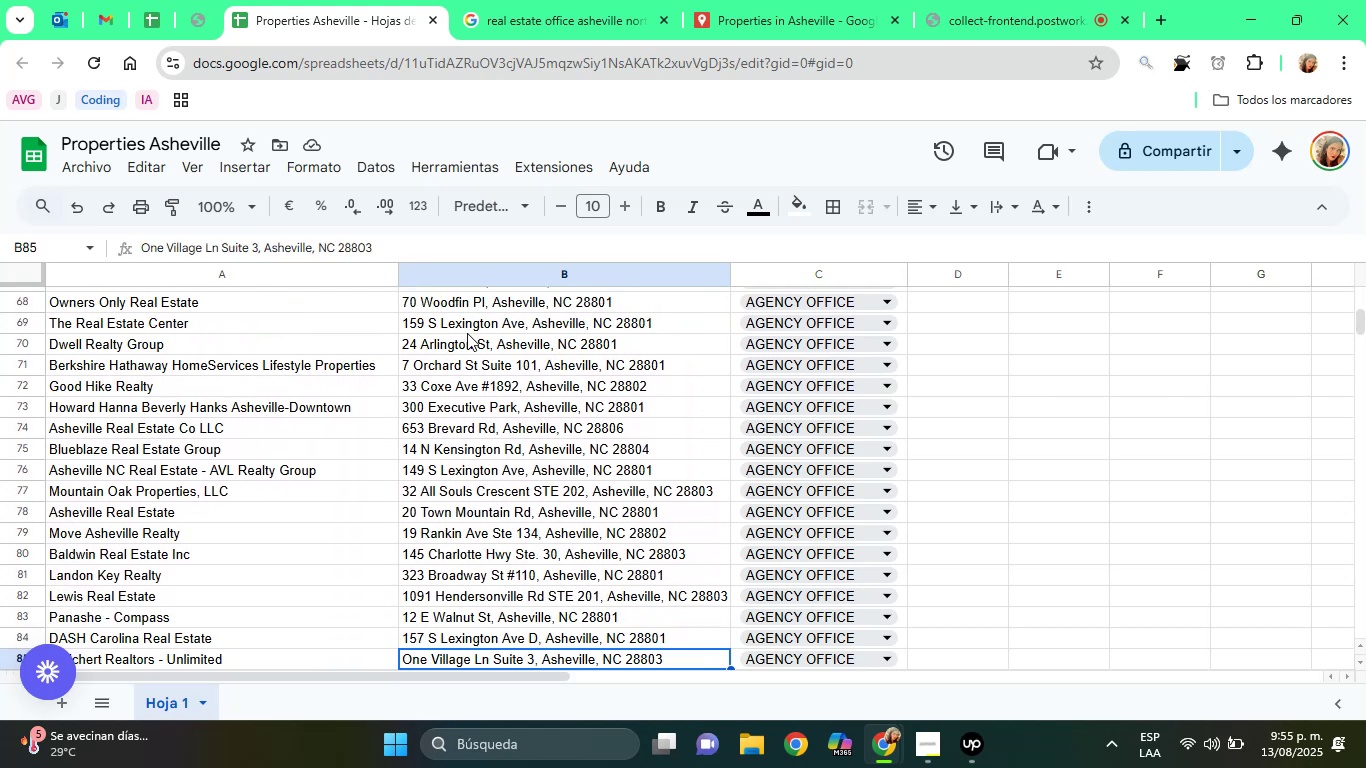 
key(ArrowDown)
 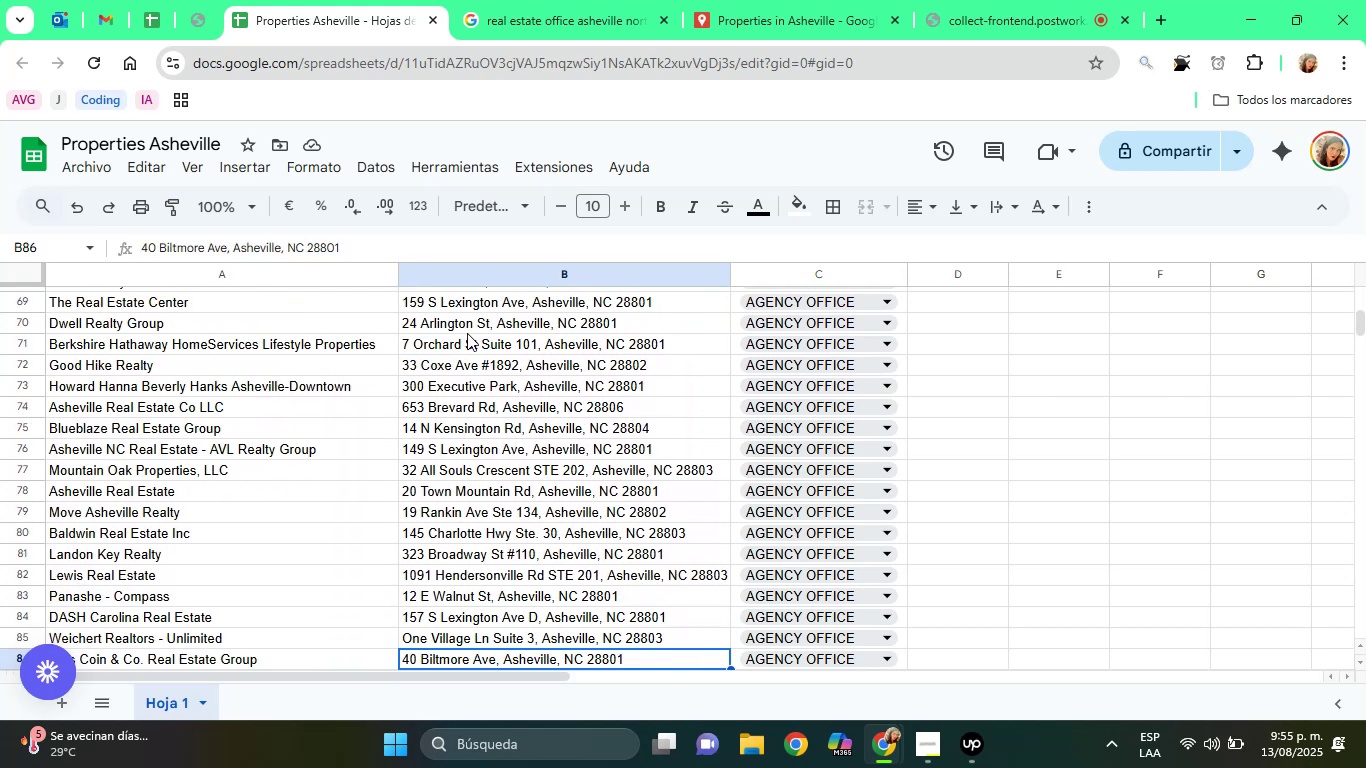 
key(ArrowDown)
 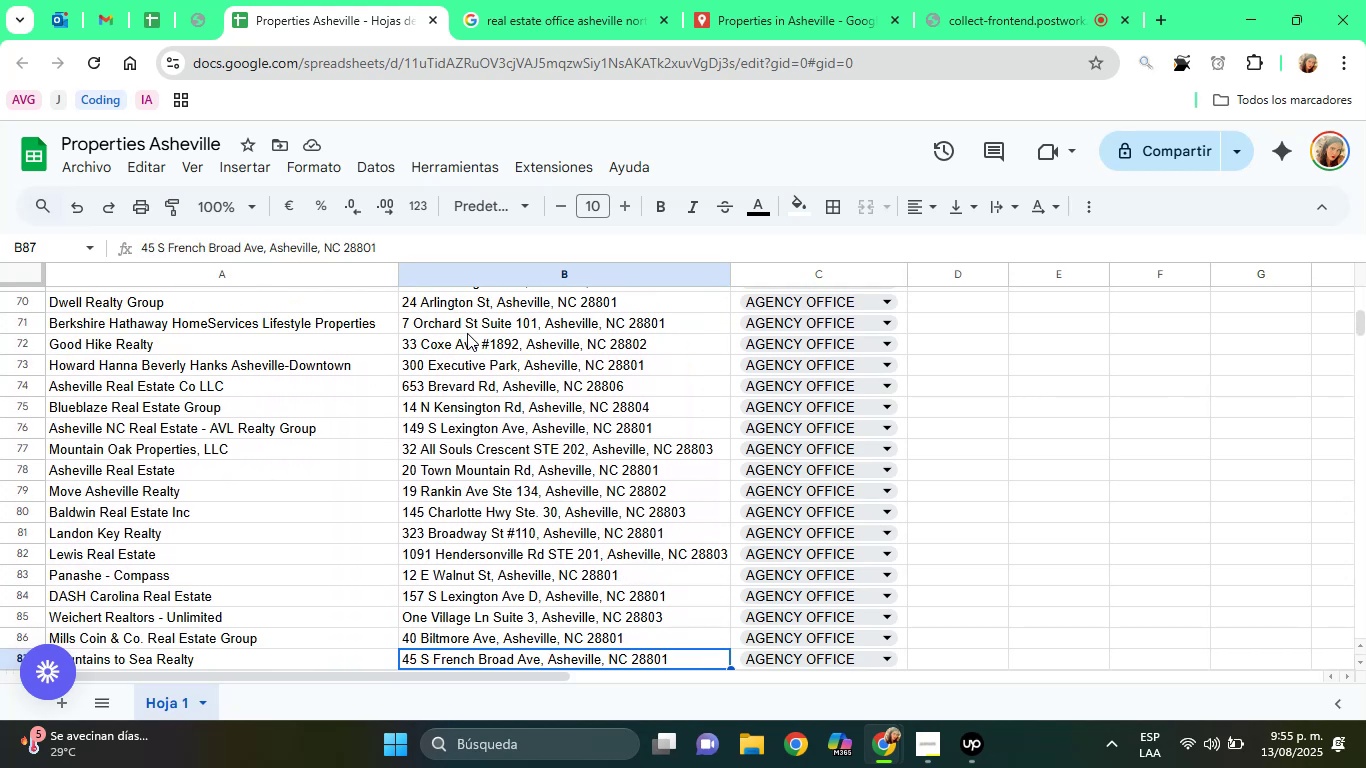 
key(ArrowDown)
 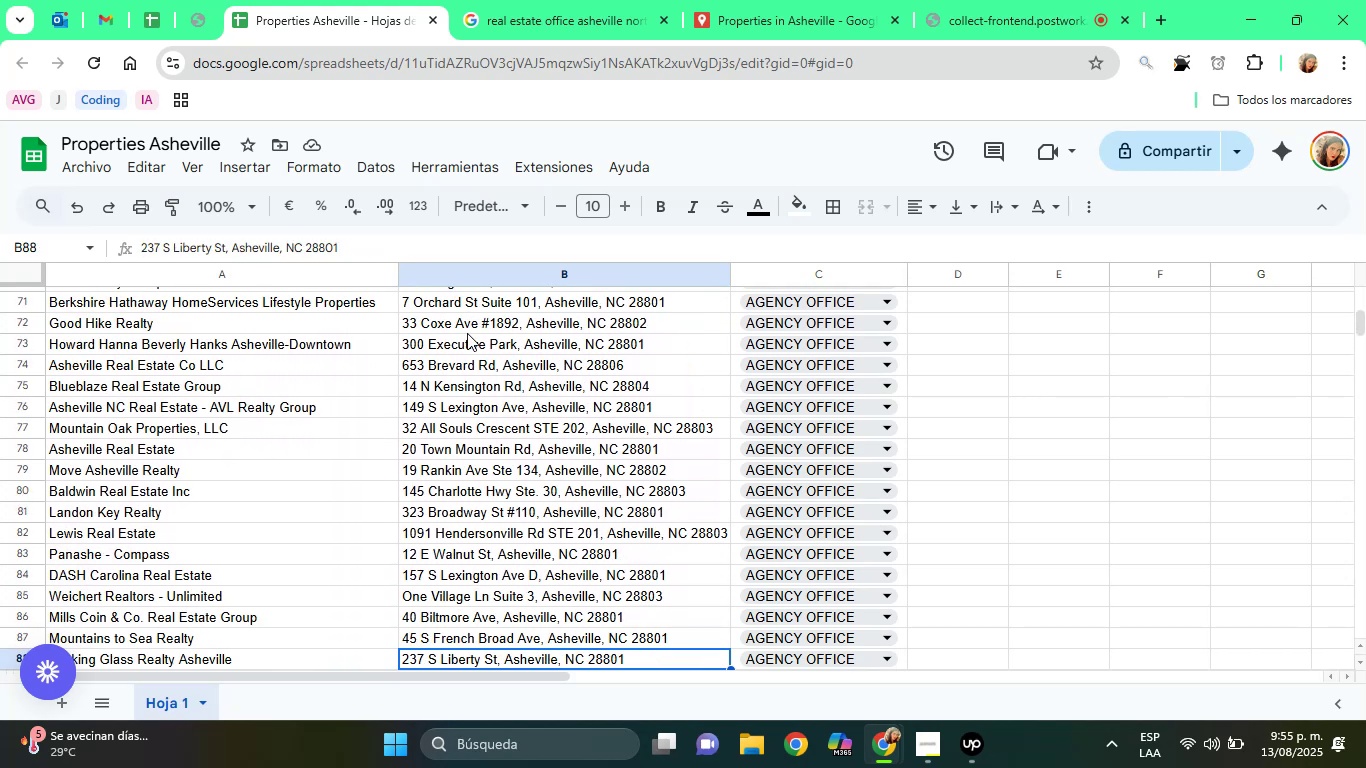 
key(ArrowDown)
 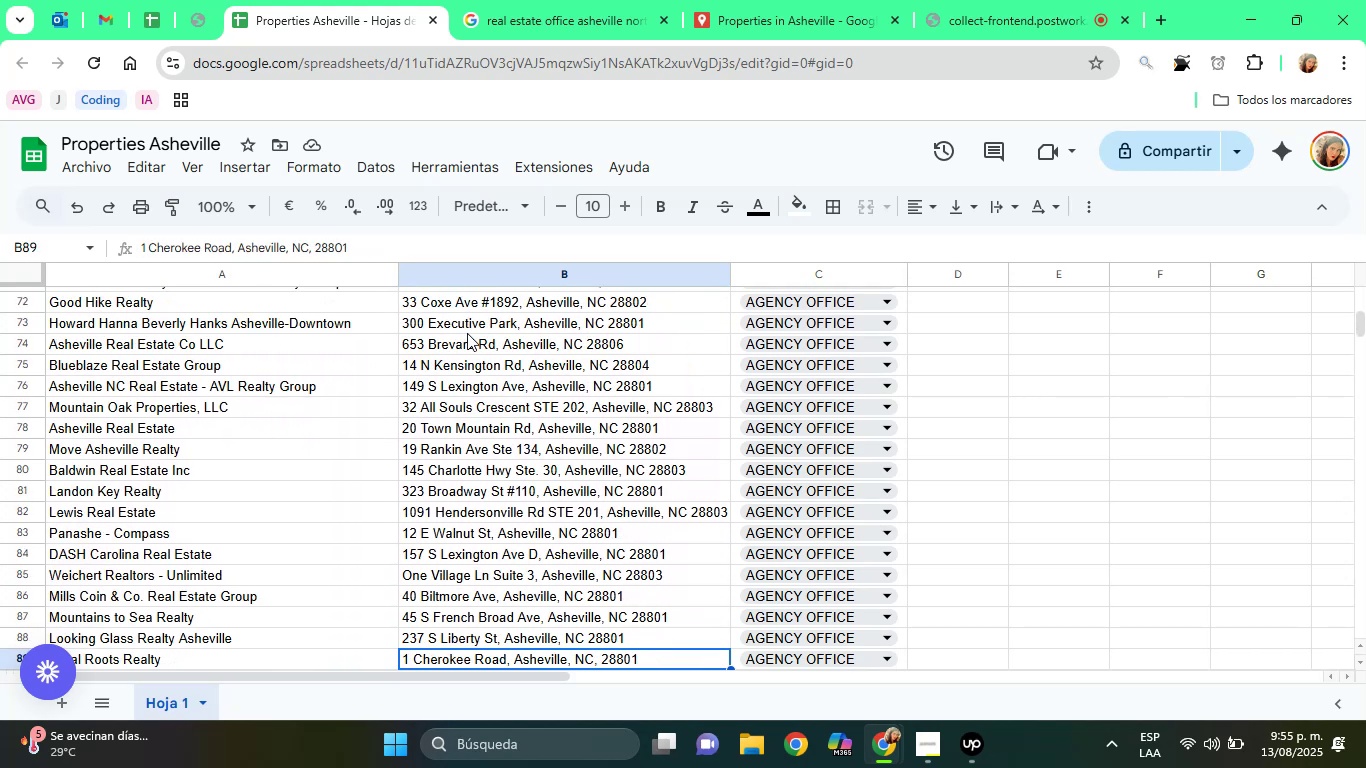 
key(ArrowDown)
 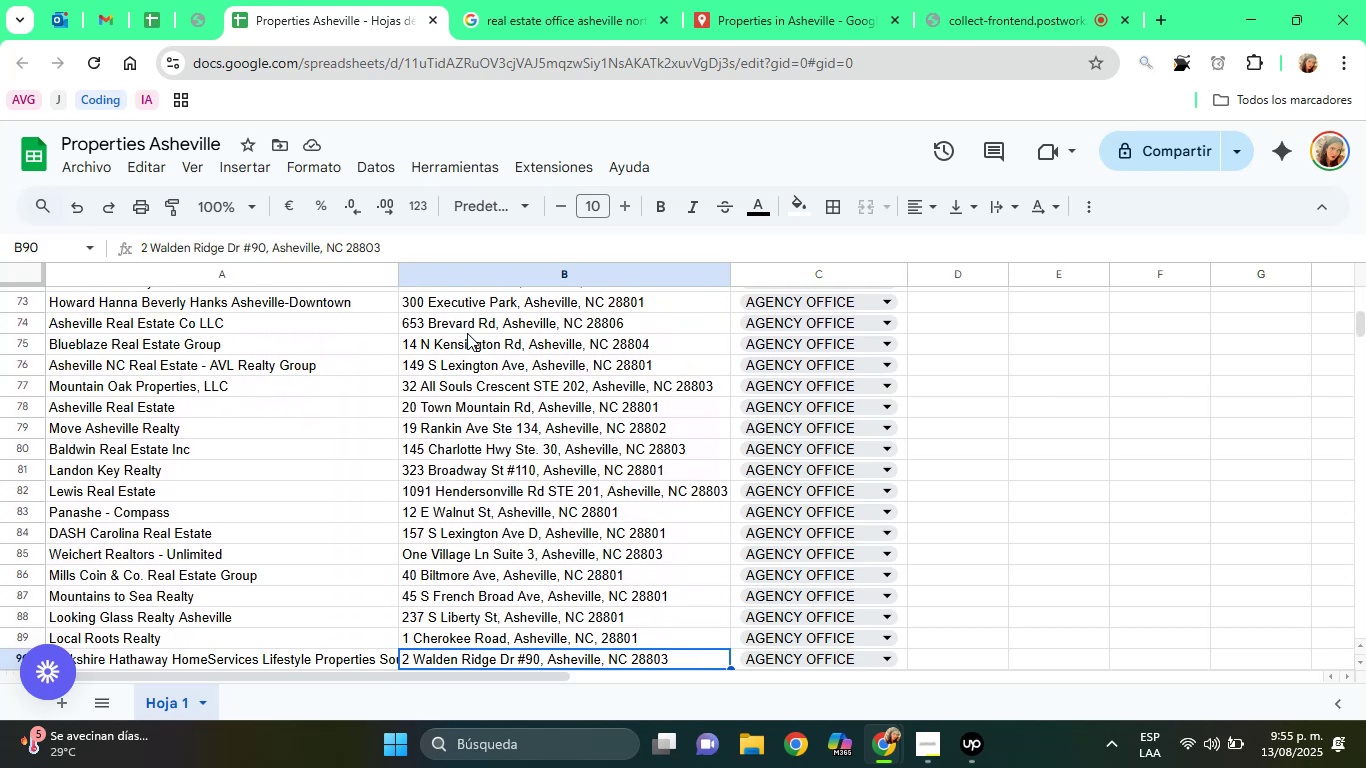 
key(ArrowDown)
 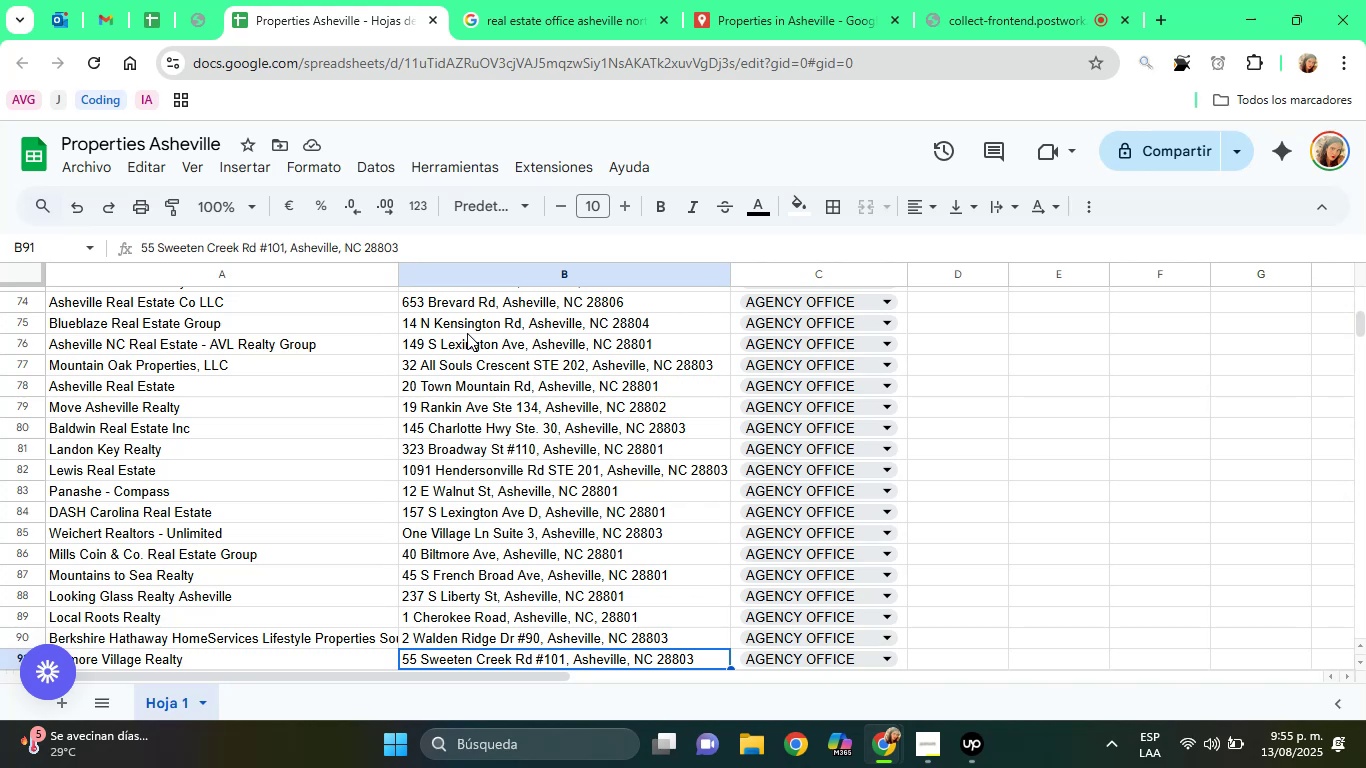 
key(ArrowDown)
 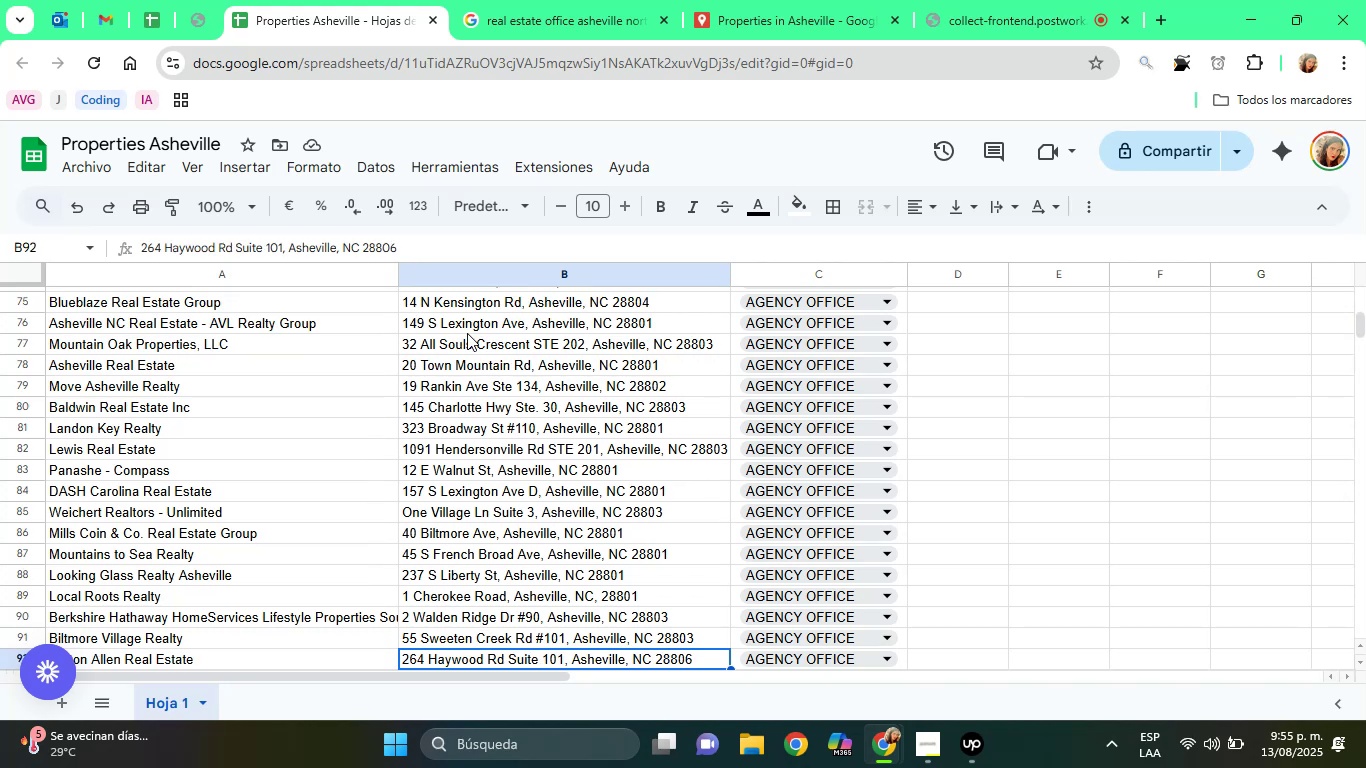 
key(ArrowDown)
 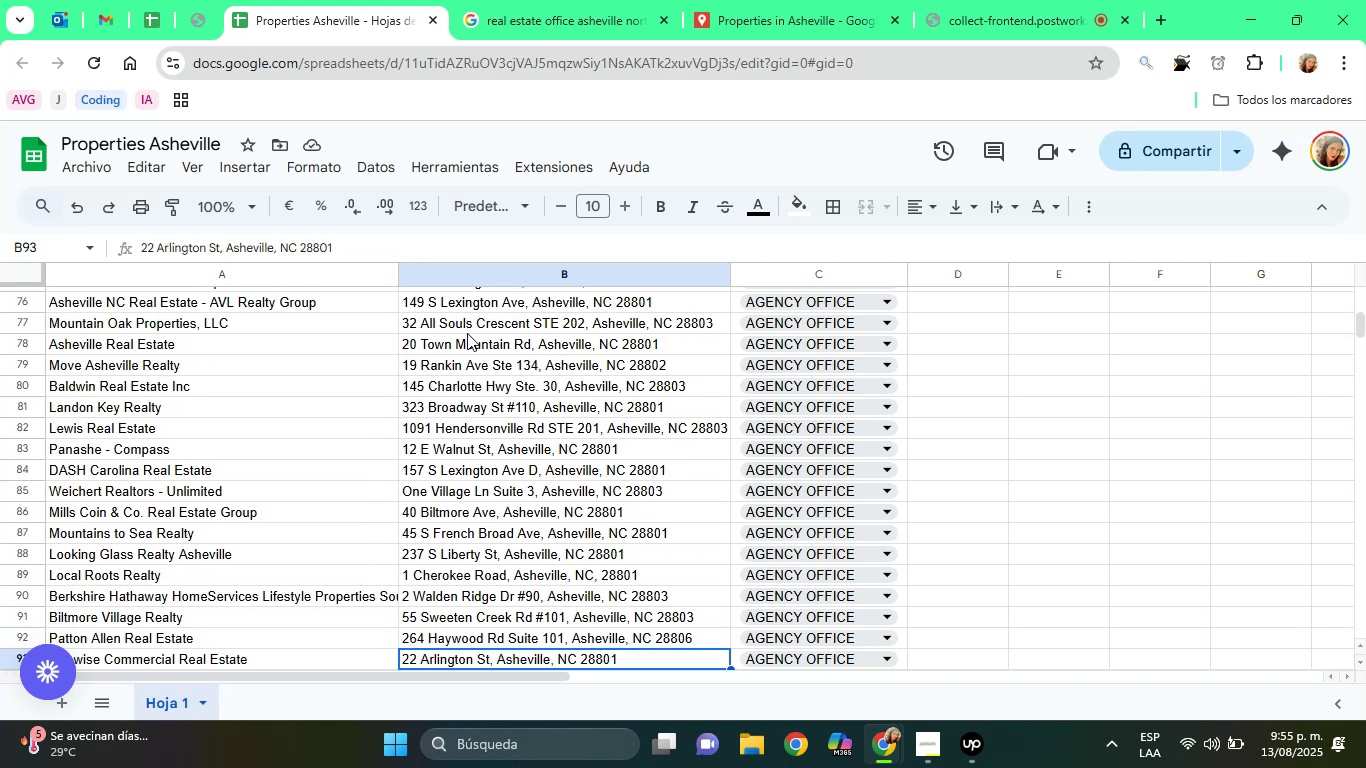 
key(ArrowDown)
 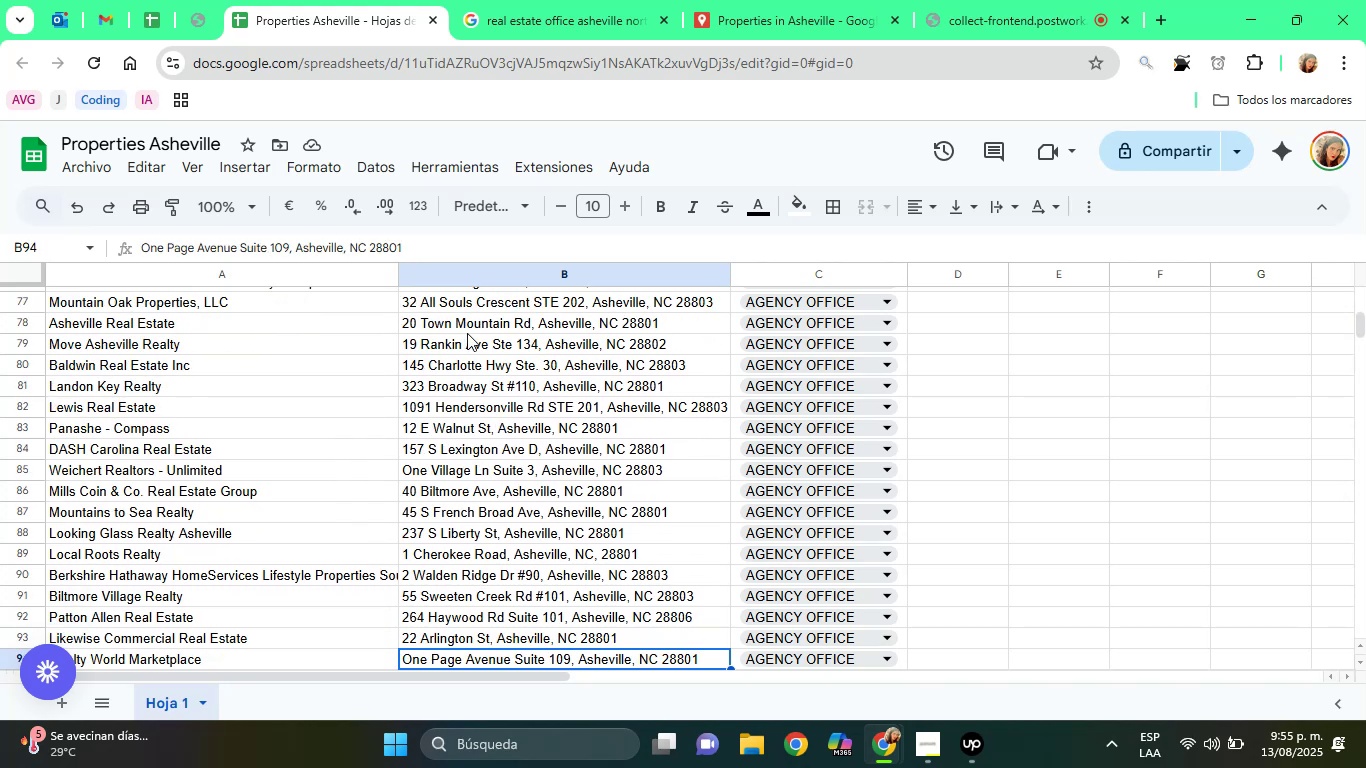 
key(ArrowDown)
 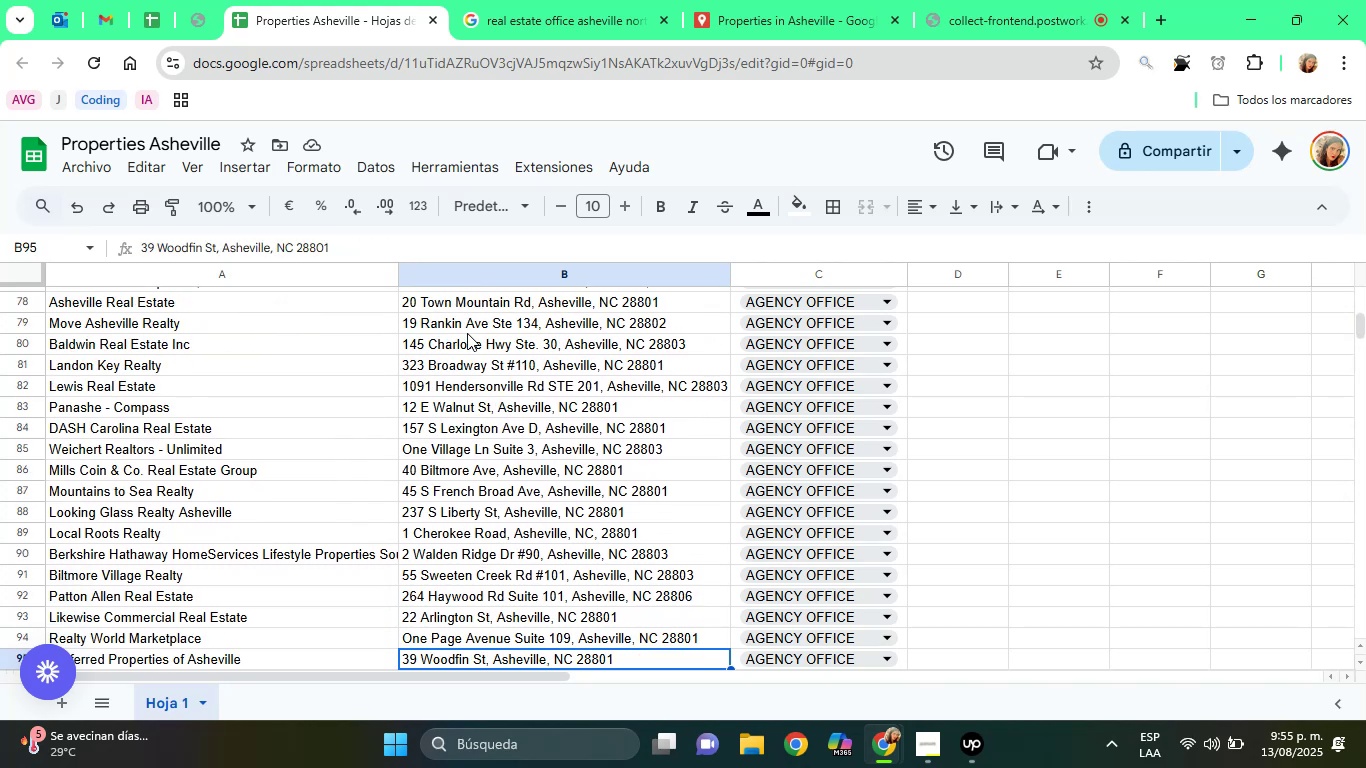 
key(ArrowDown)
 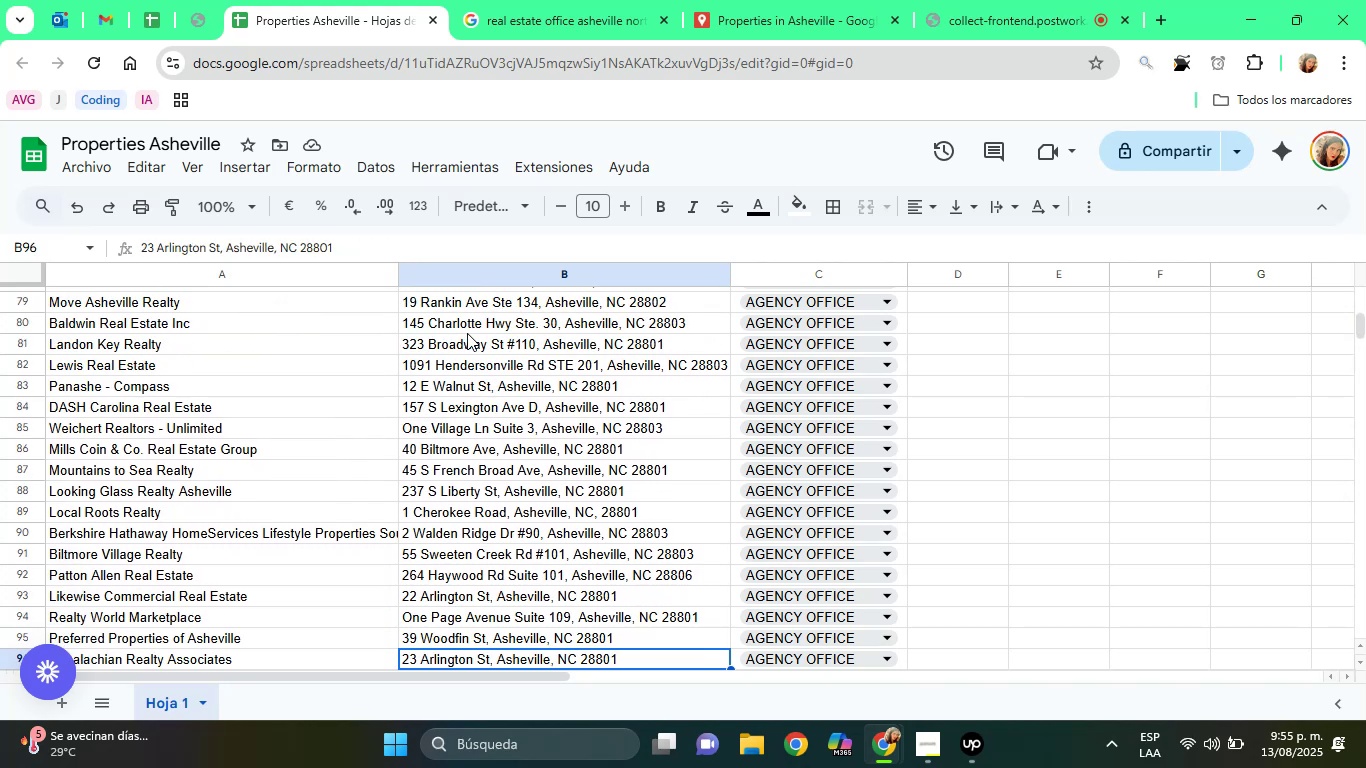 
key(ArrowDown)
 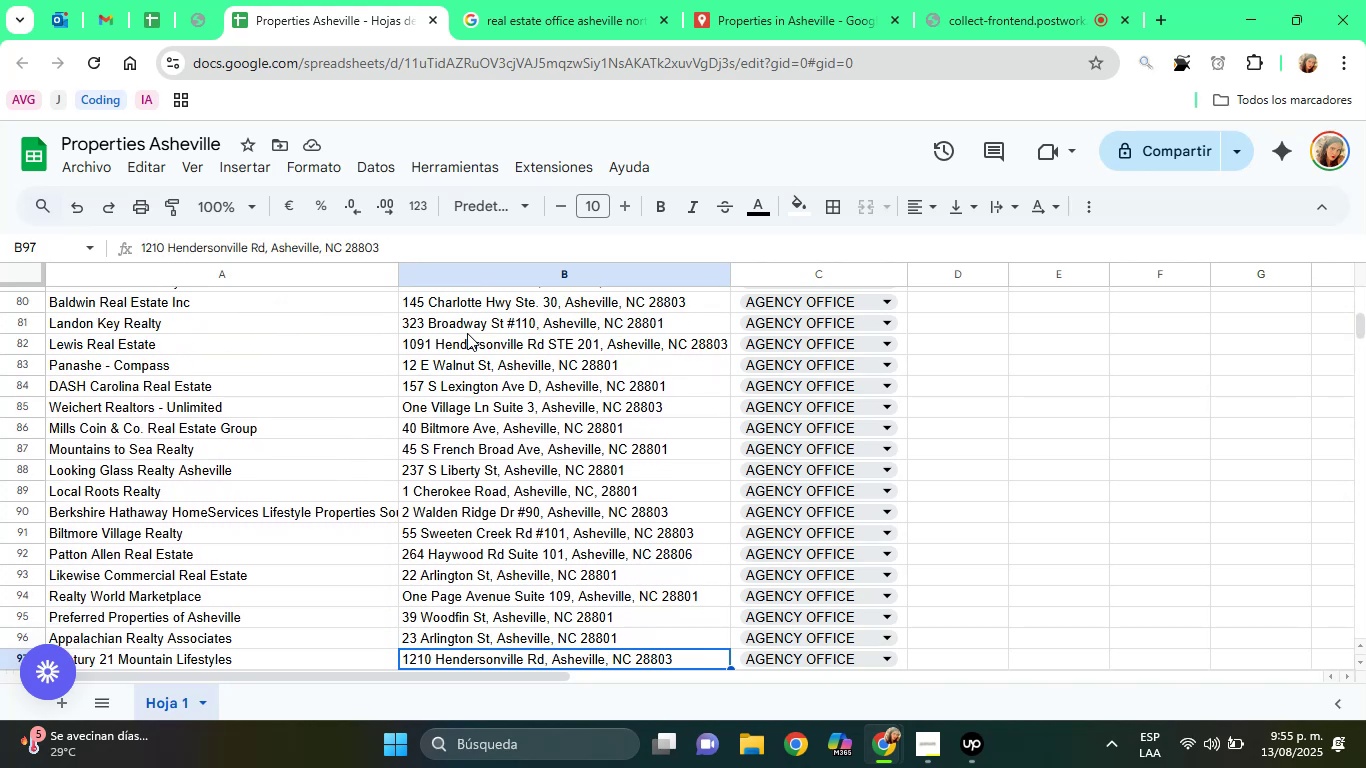 
key(ArrowDown)
 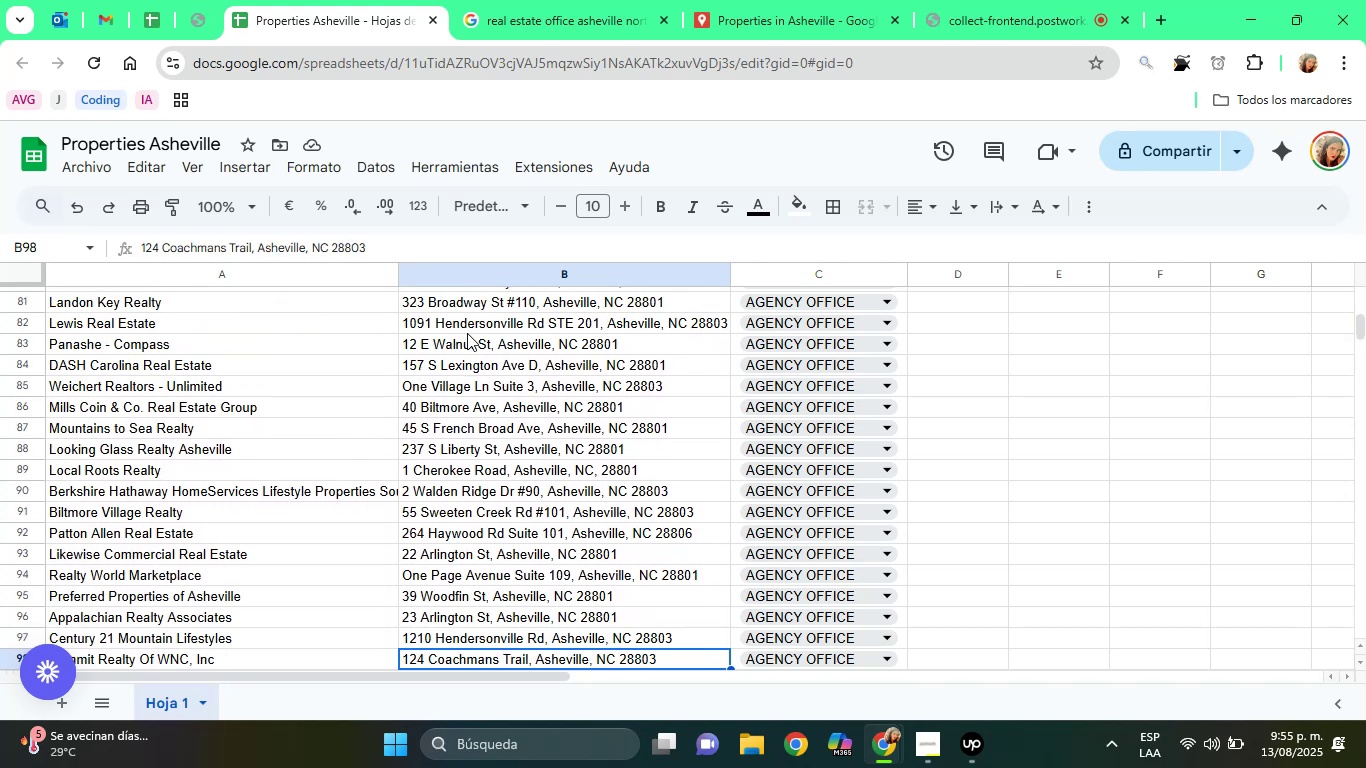 
key(ArrowDown)
 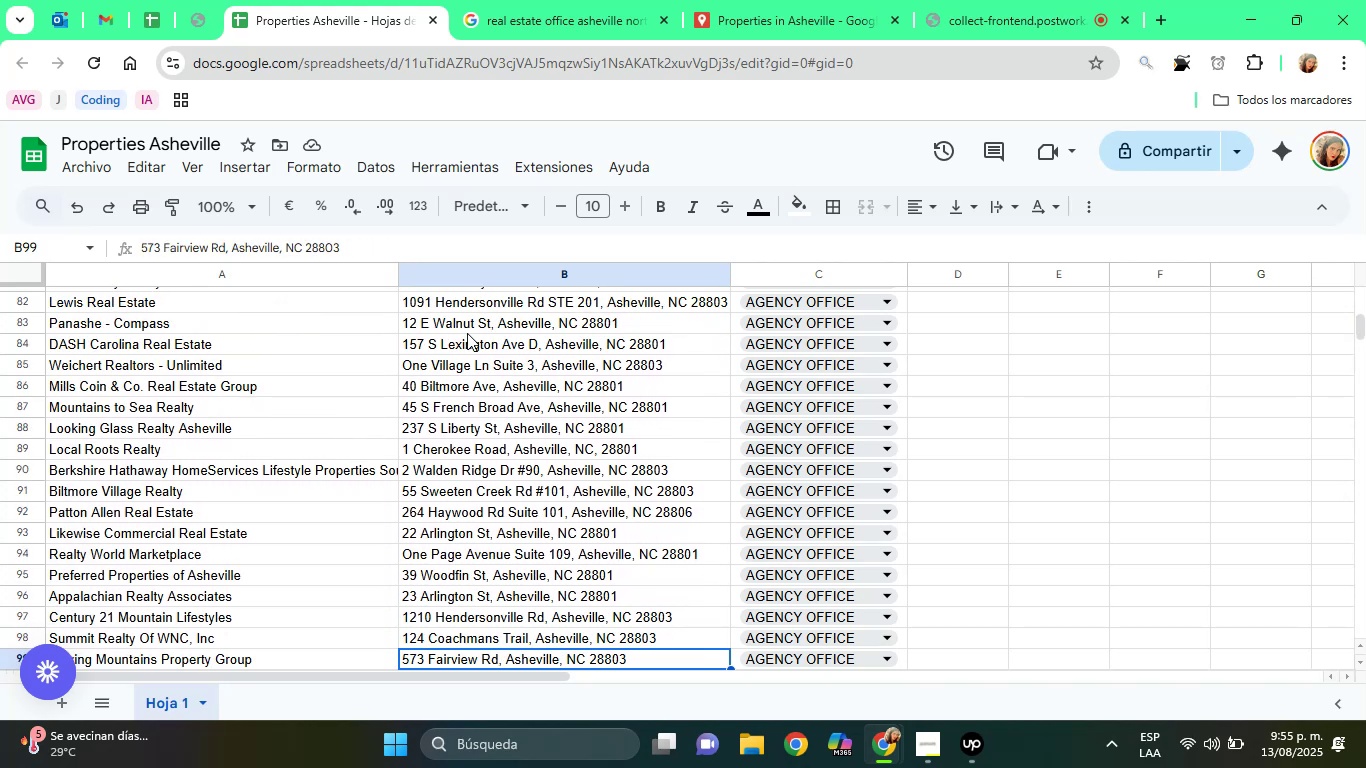 
key(ArrowDown)
 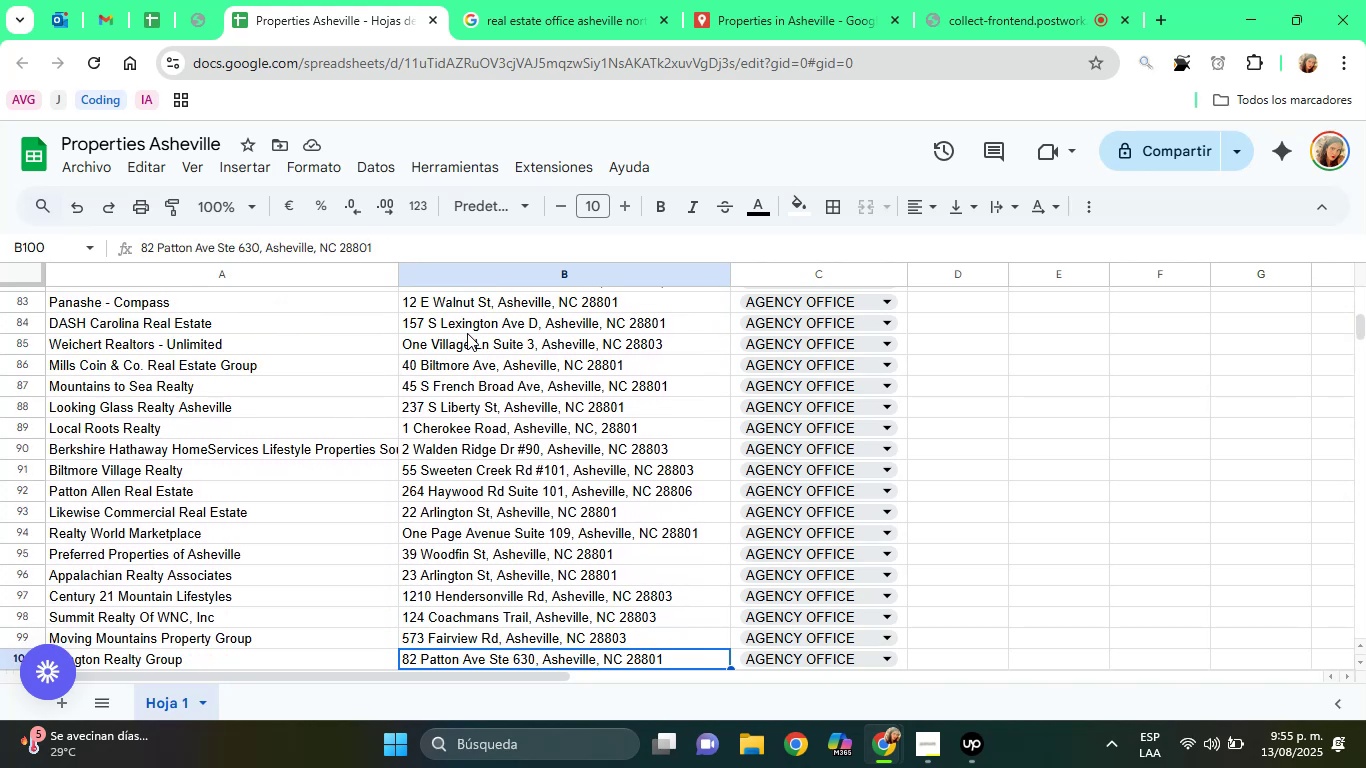 
key(ArrowDown)
 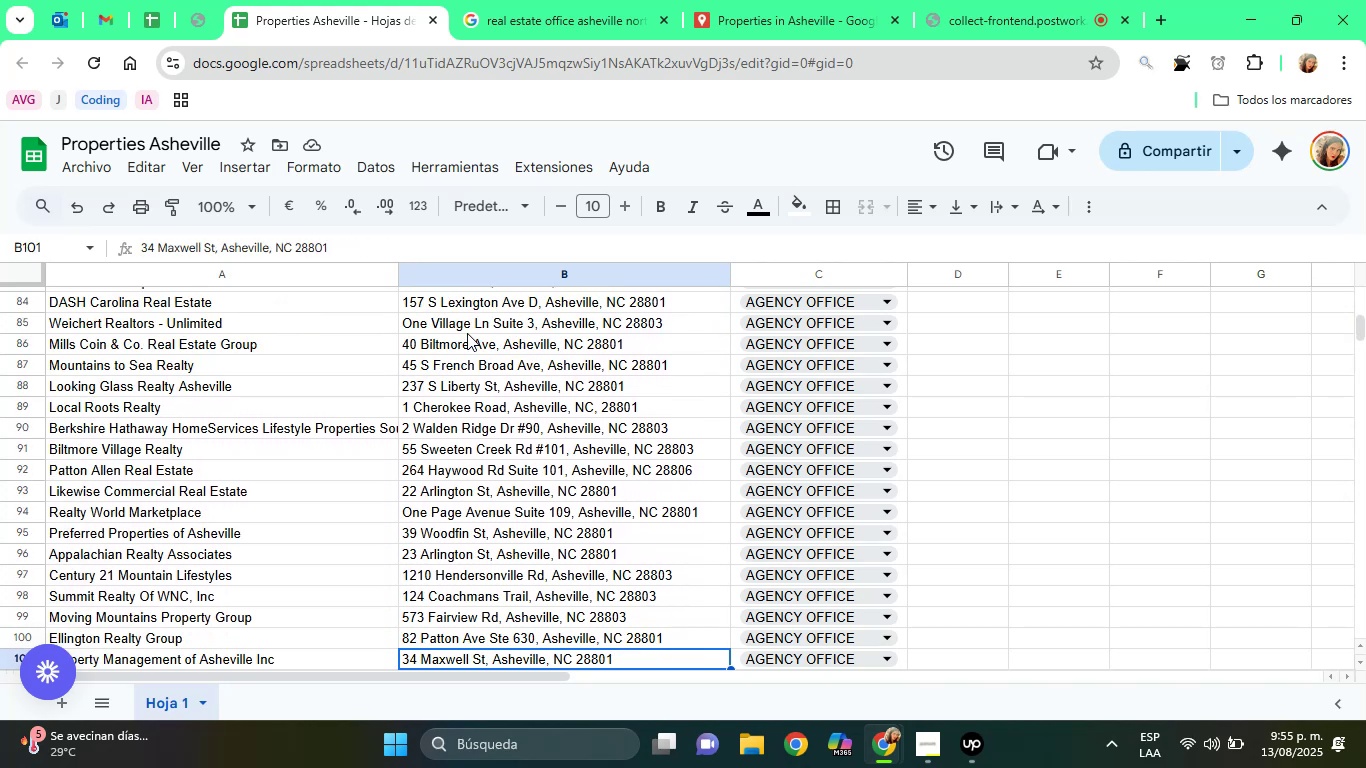 
key(ArrowDown)
 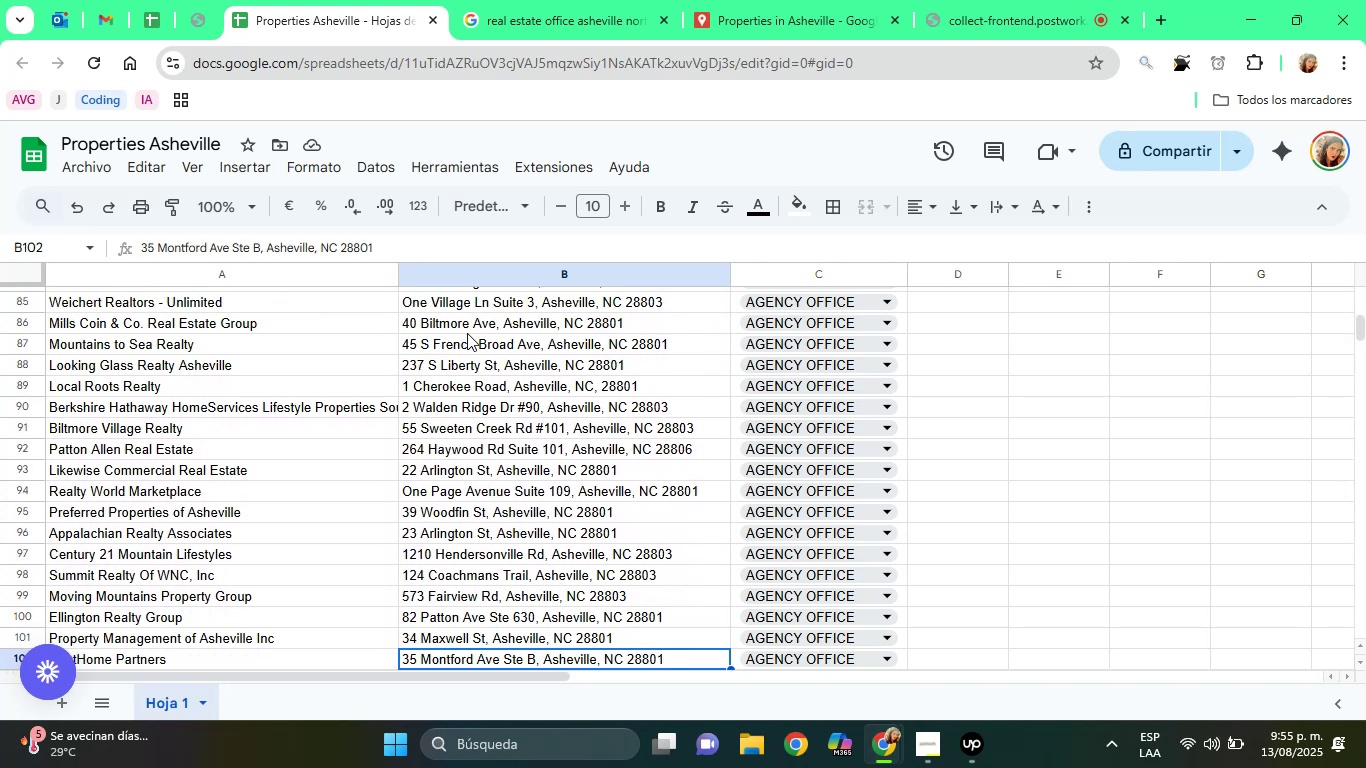 
key(ArrowDown)
 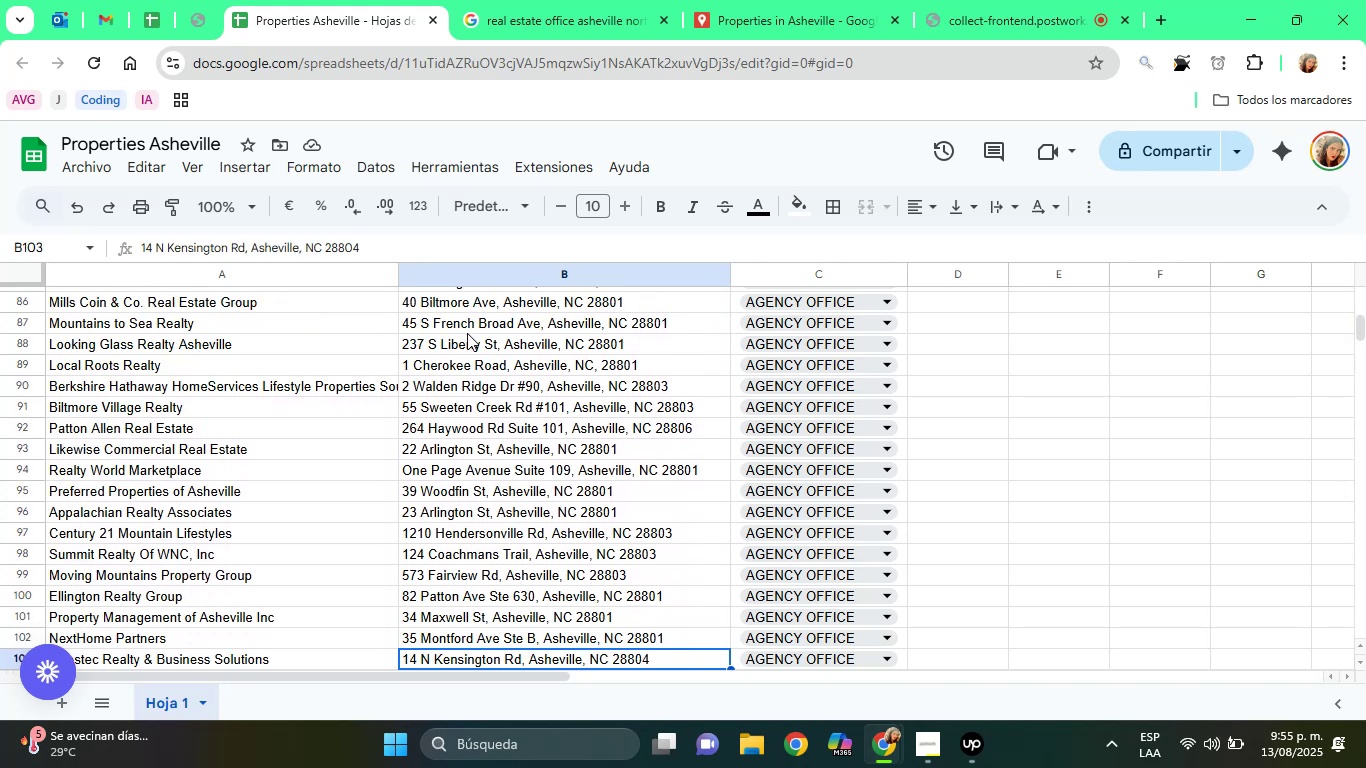 
key(ArrowDown)
 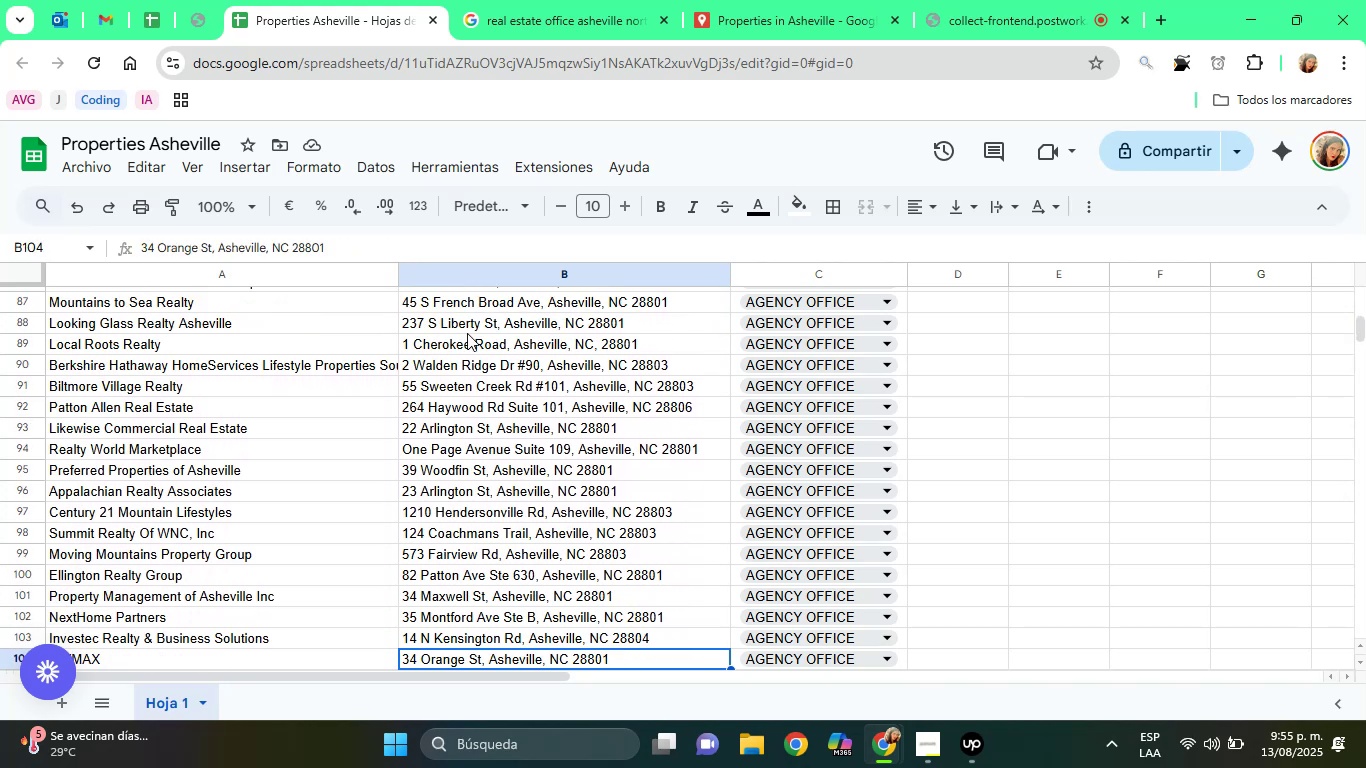 
key(ArrowDown)
 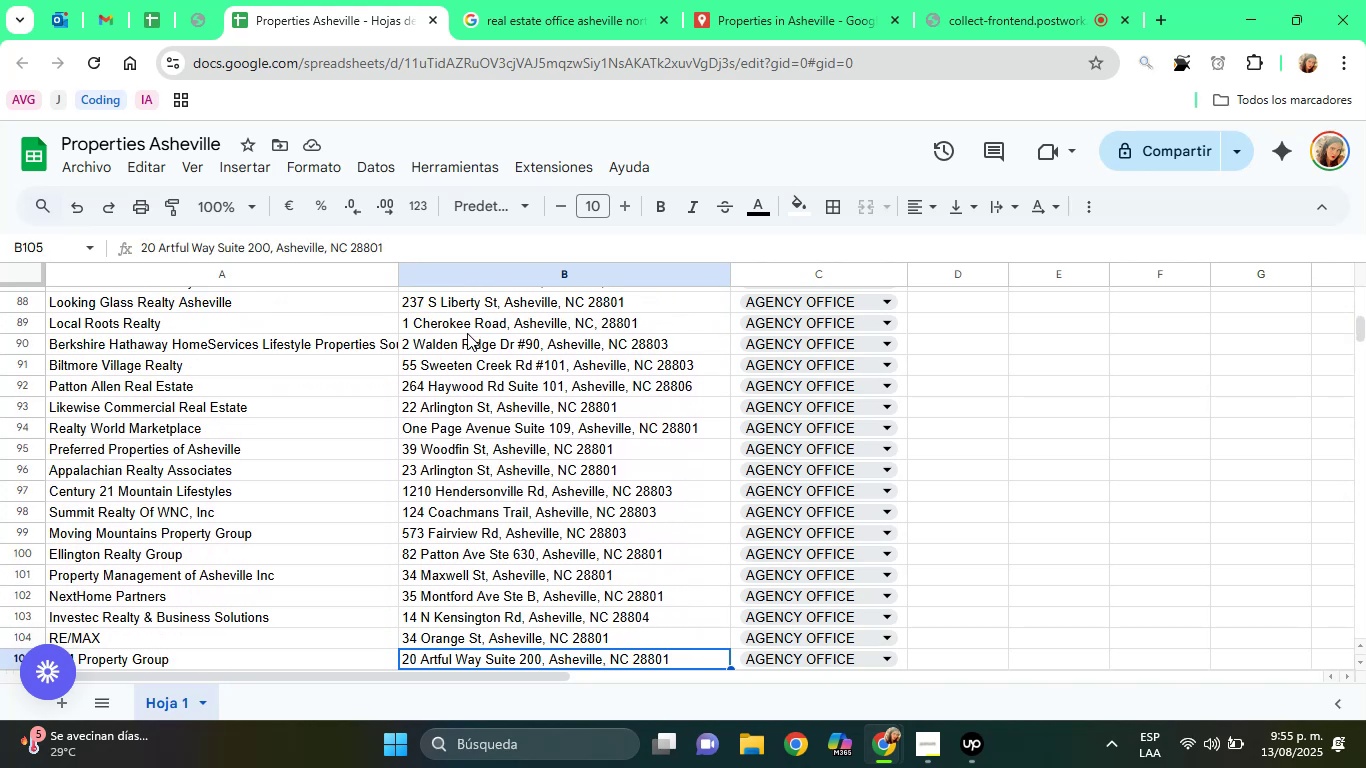 
key(ArrowDown)
 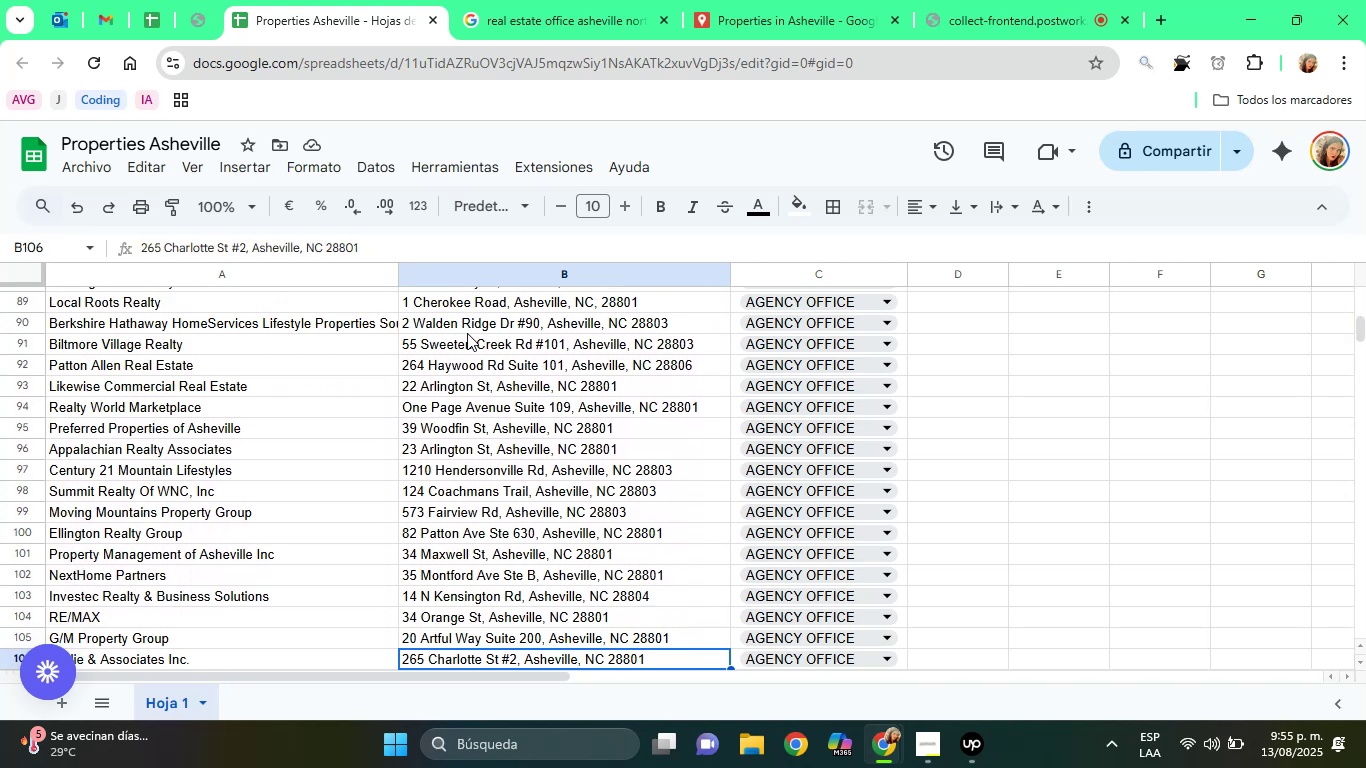 
key(ArrowDown)
 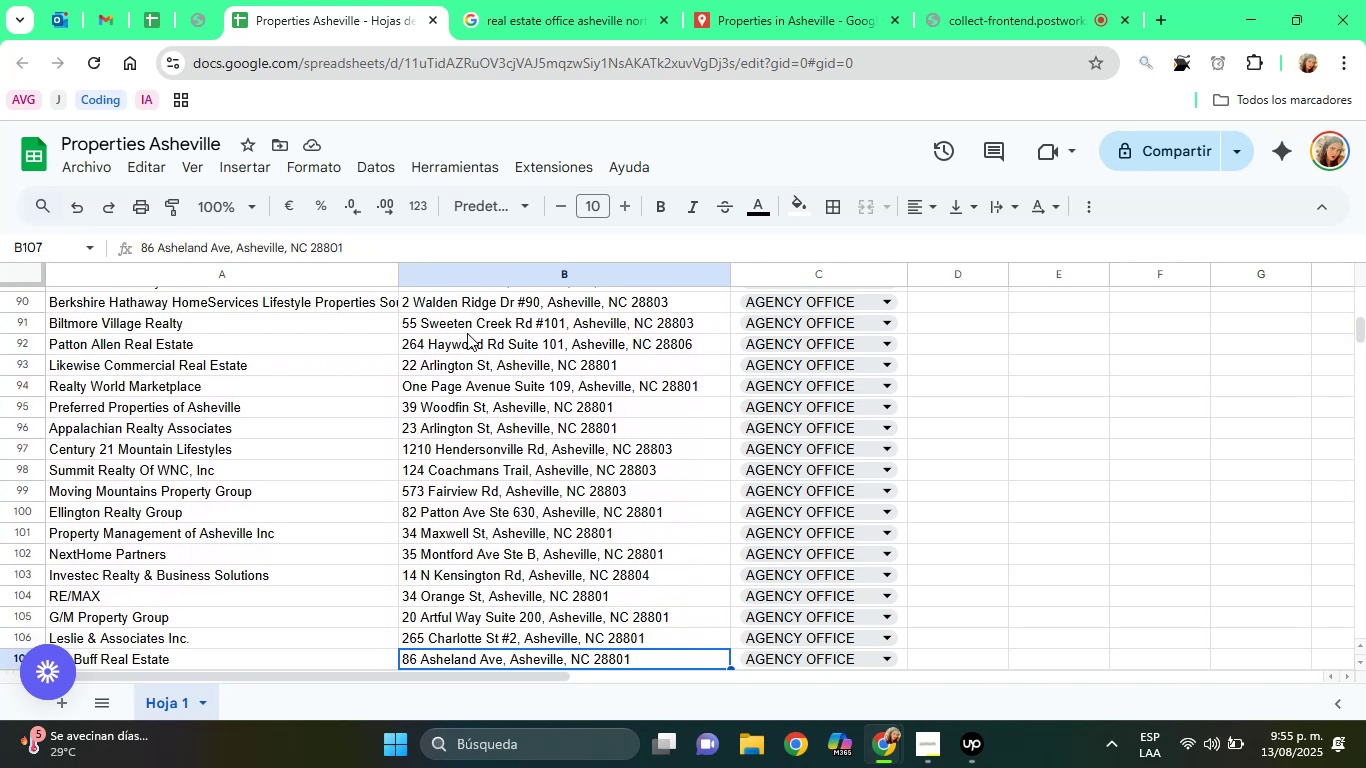 
key(ArrowDown)
 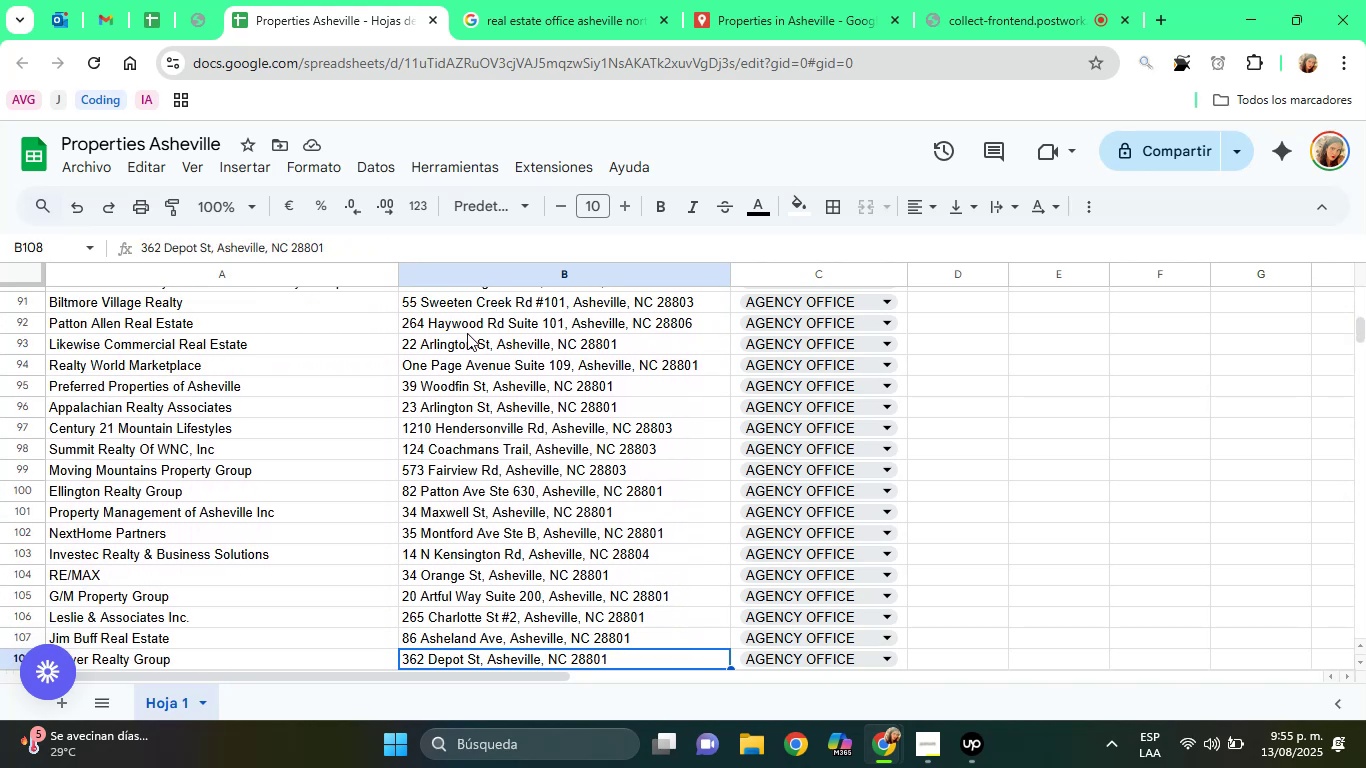 
key(ArrowDown)
 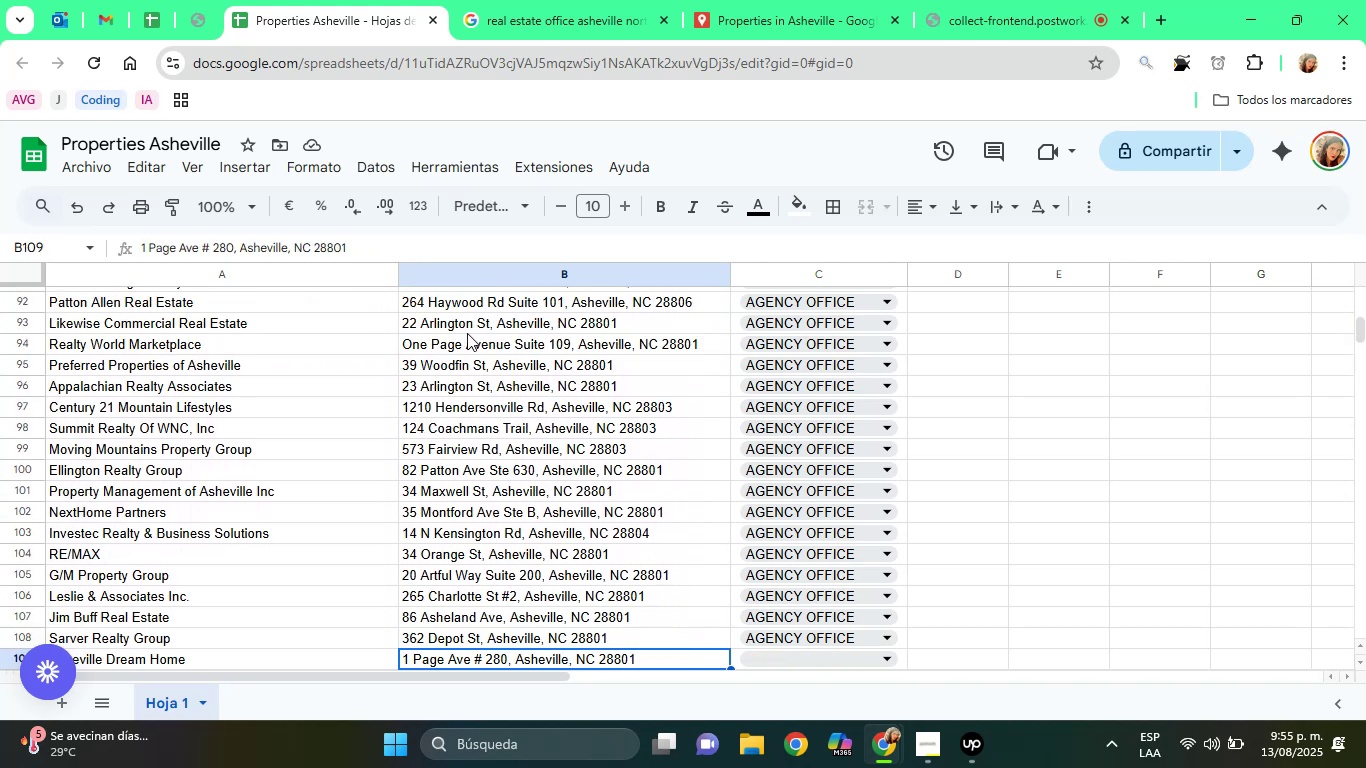 
key(ArrowDown)
 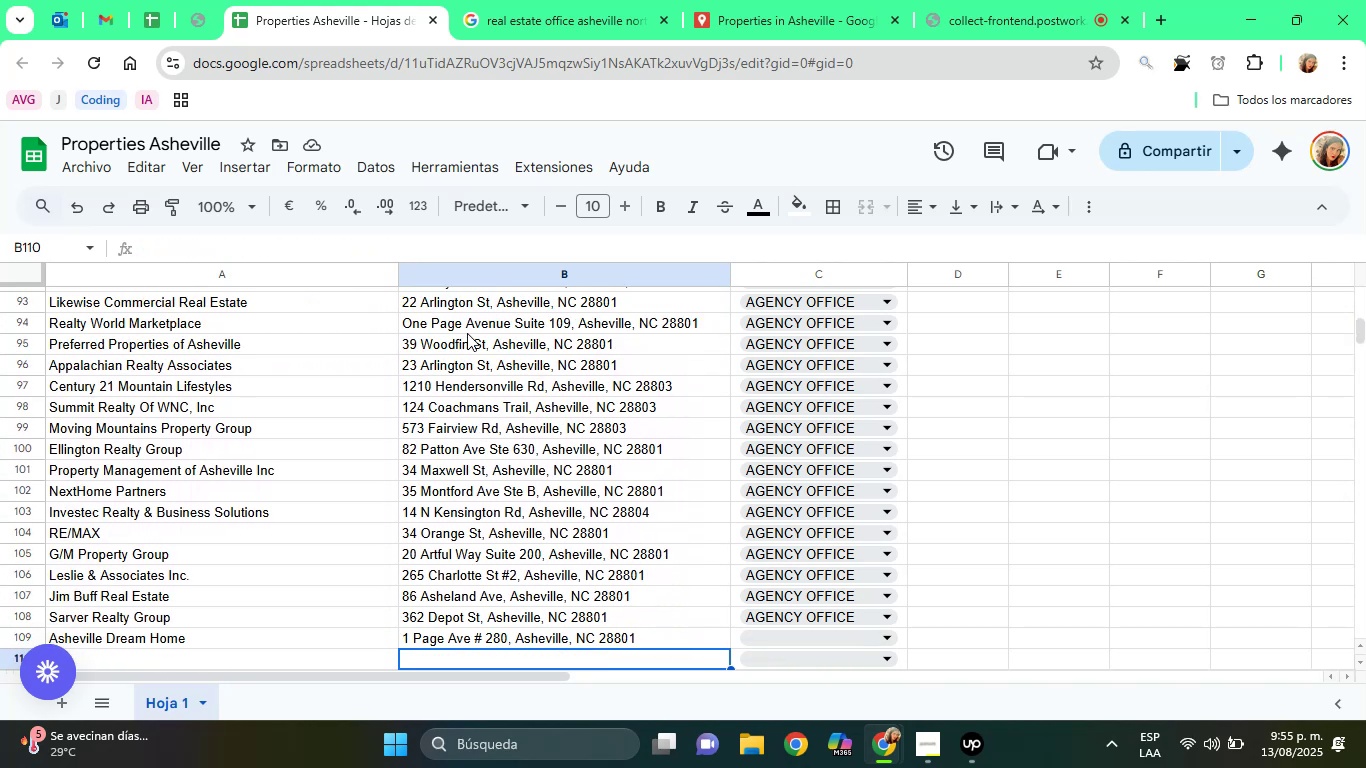 
key(ArrowDown)
 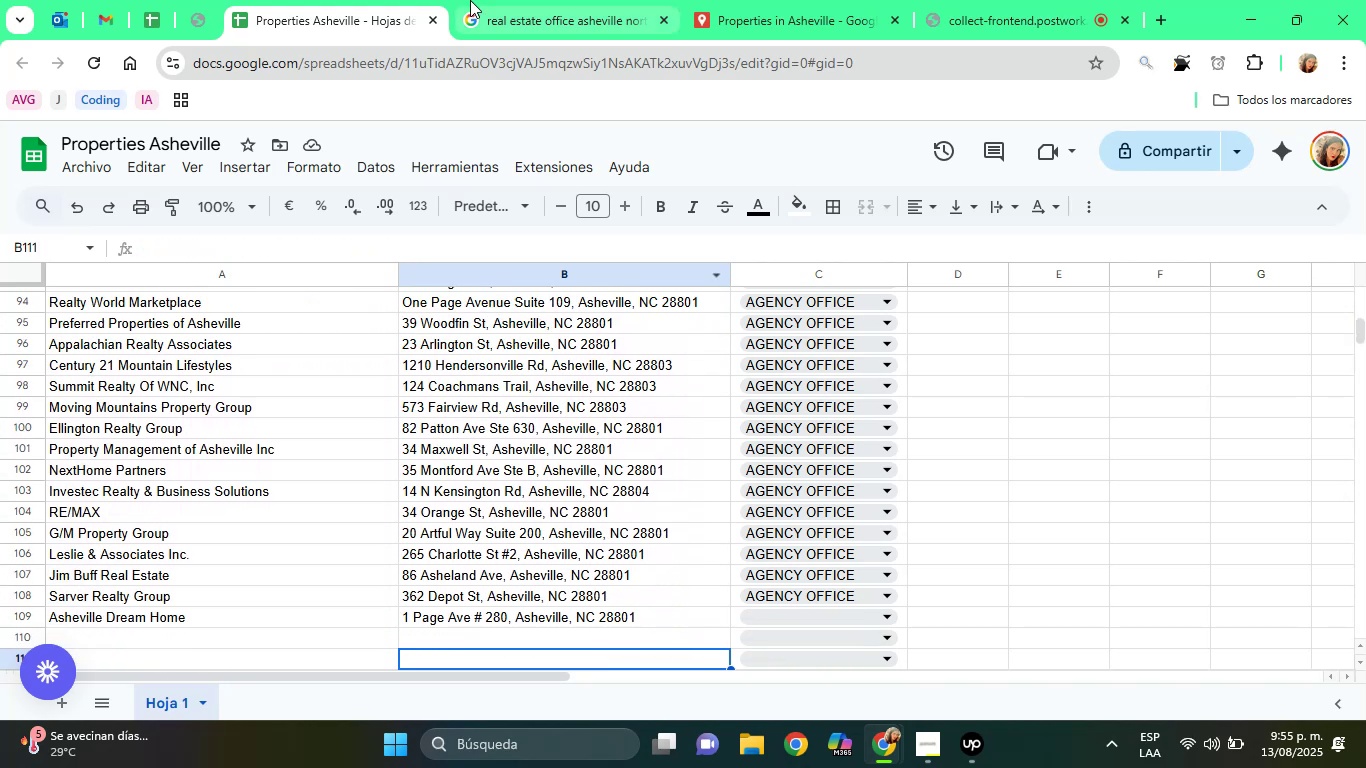 
left_click([470, 0])
 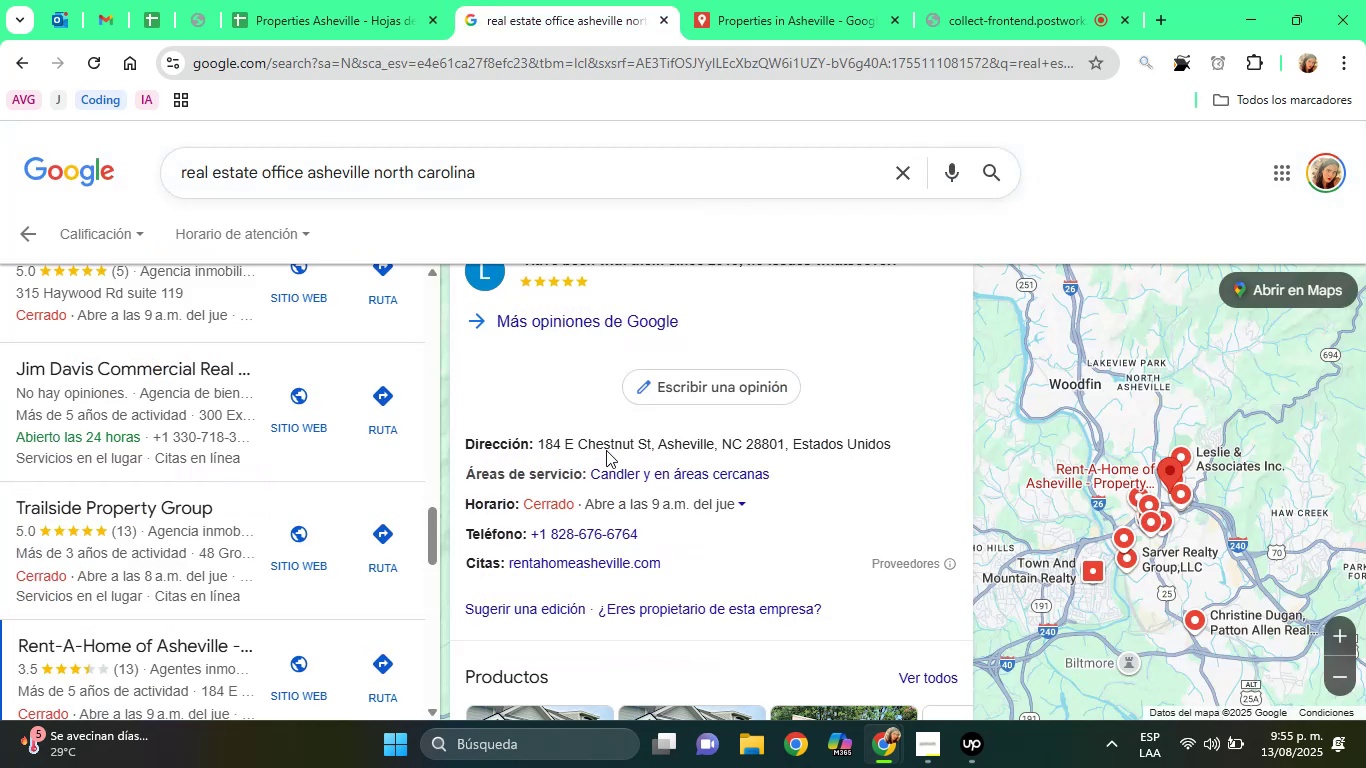 
left_click([571, 420])
 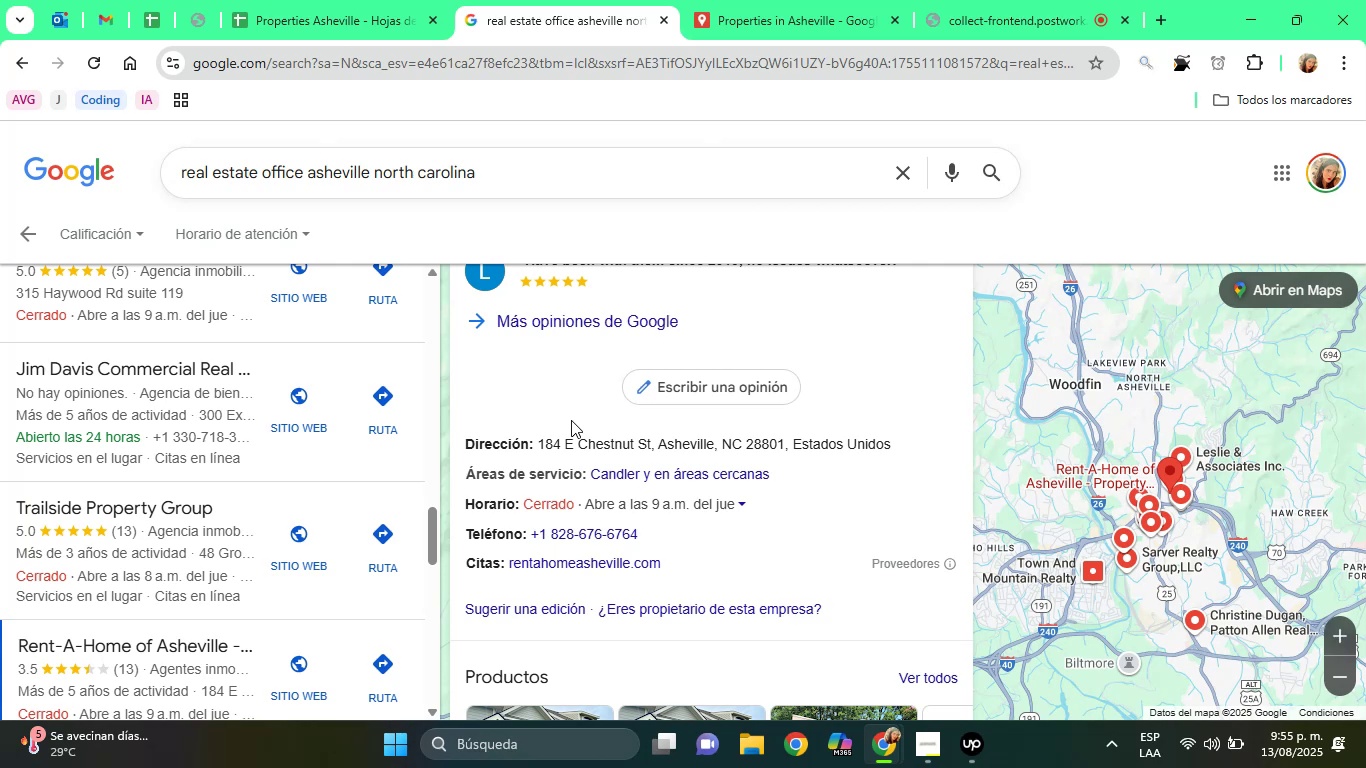 
hold_key(key=ArrowUp, duration=0.78)
 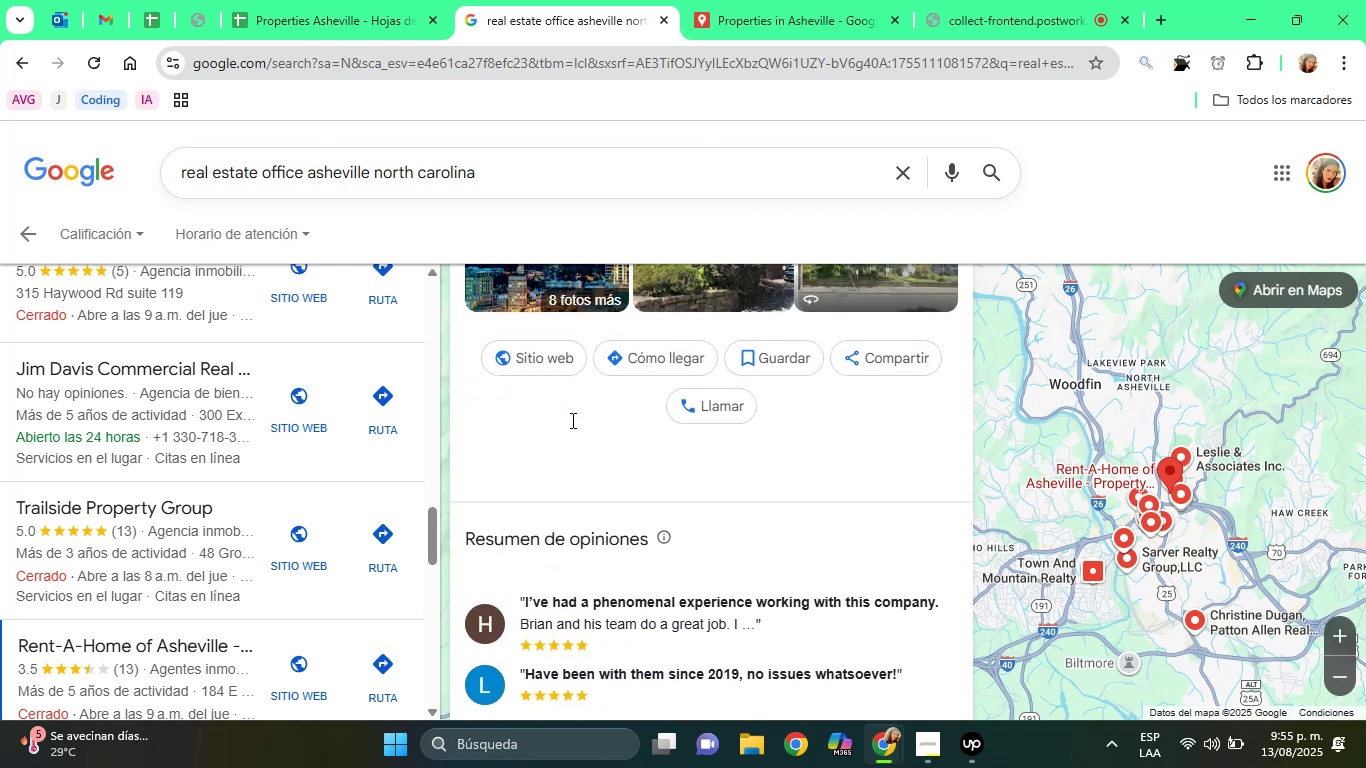 
hold_key(key=ArrowUp, duration=1.04)
 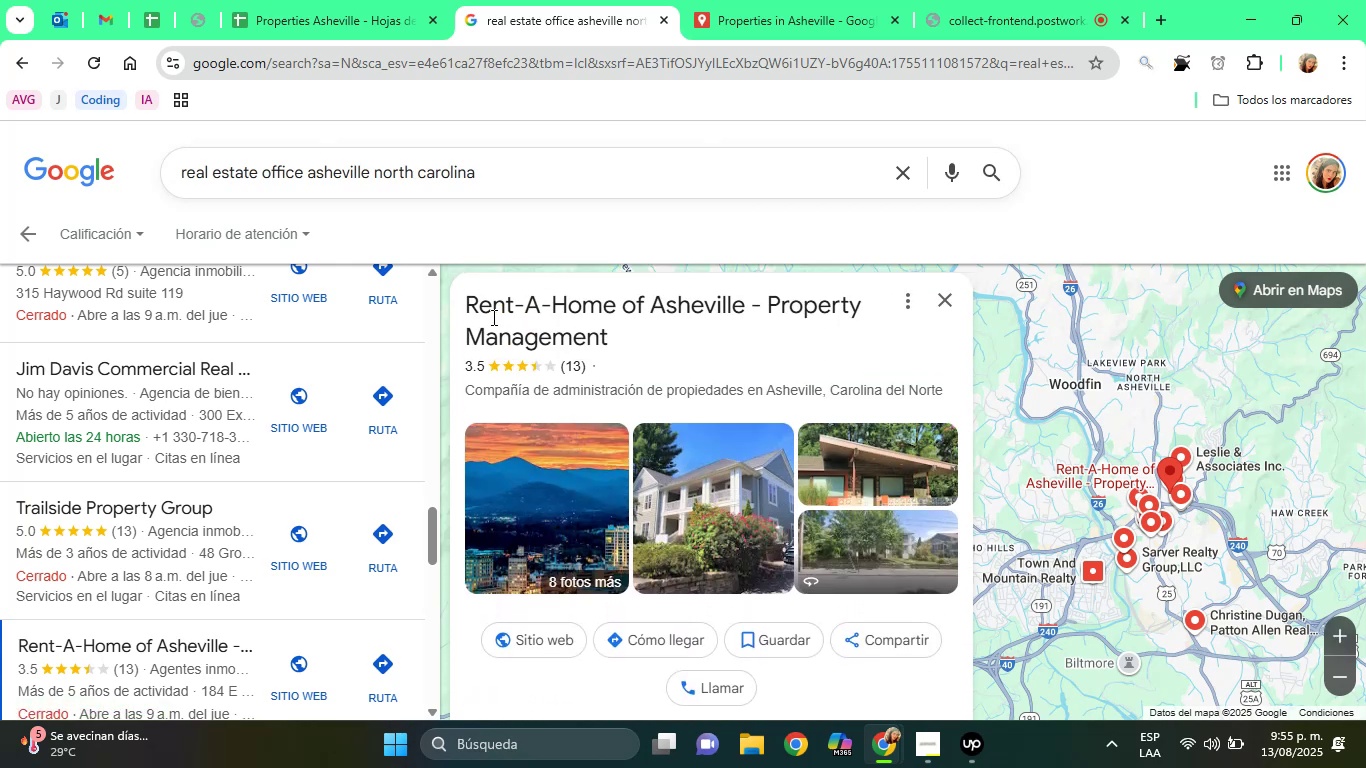 
left_click_drag(start_coordinate=[469, 309], to_coordinate=[548, 320])
 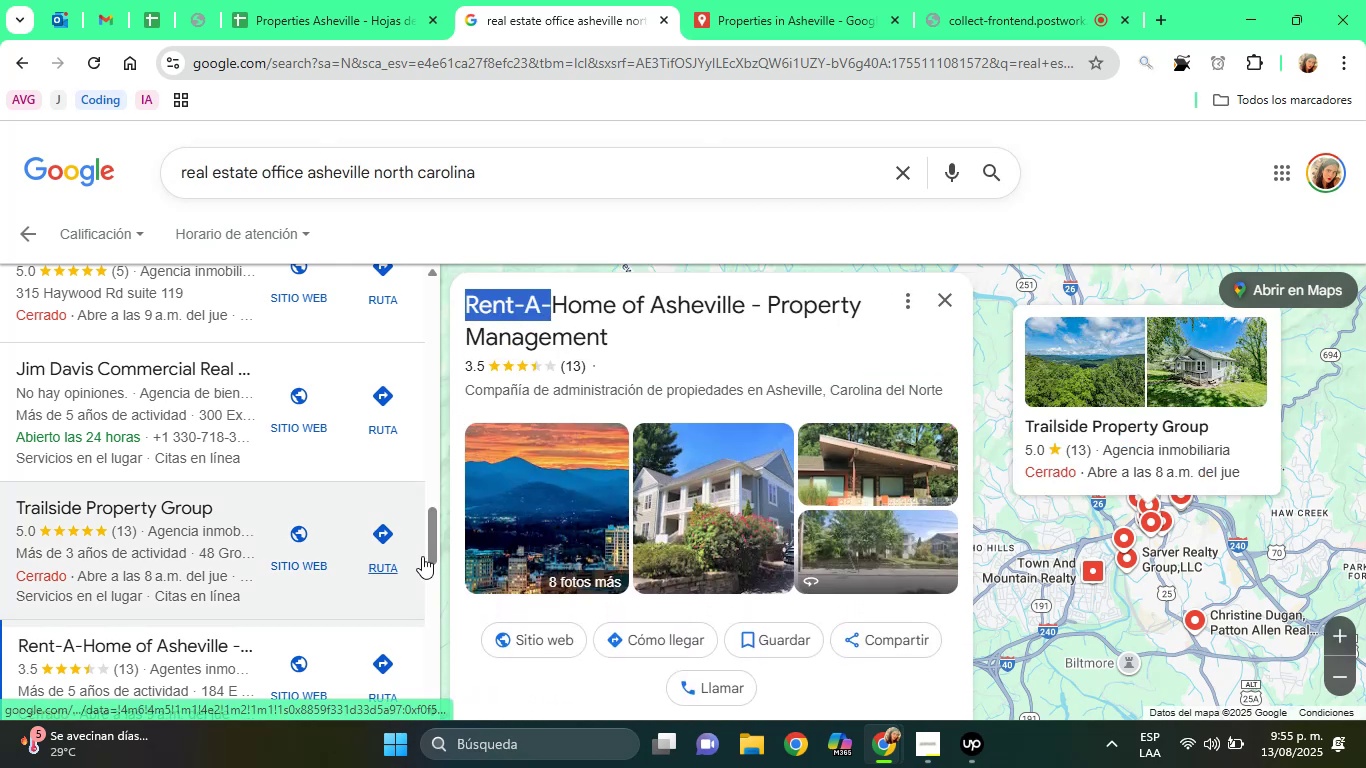 
left_click_drag(start_coordinate=[433, 547], to_coordinate=[435, 589])
 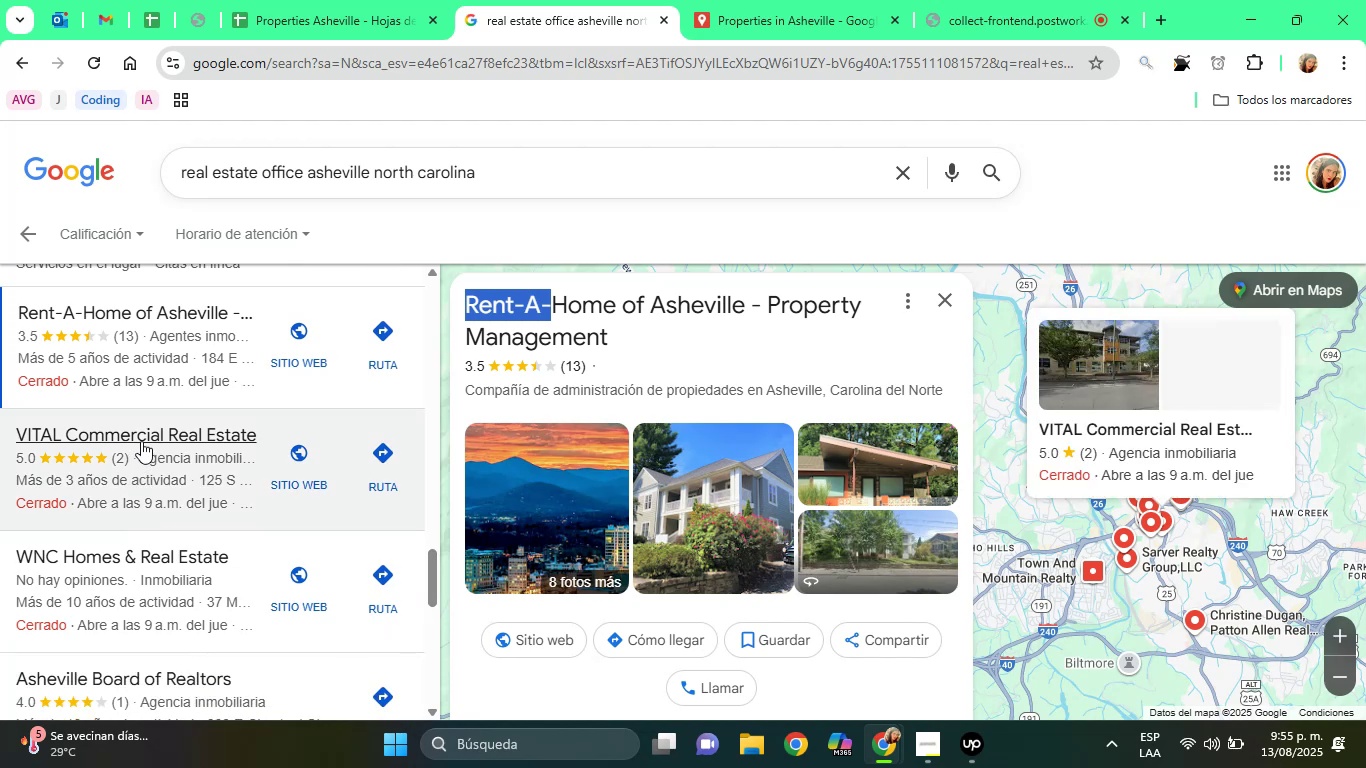 
left_click([141, 440])
 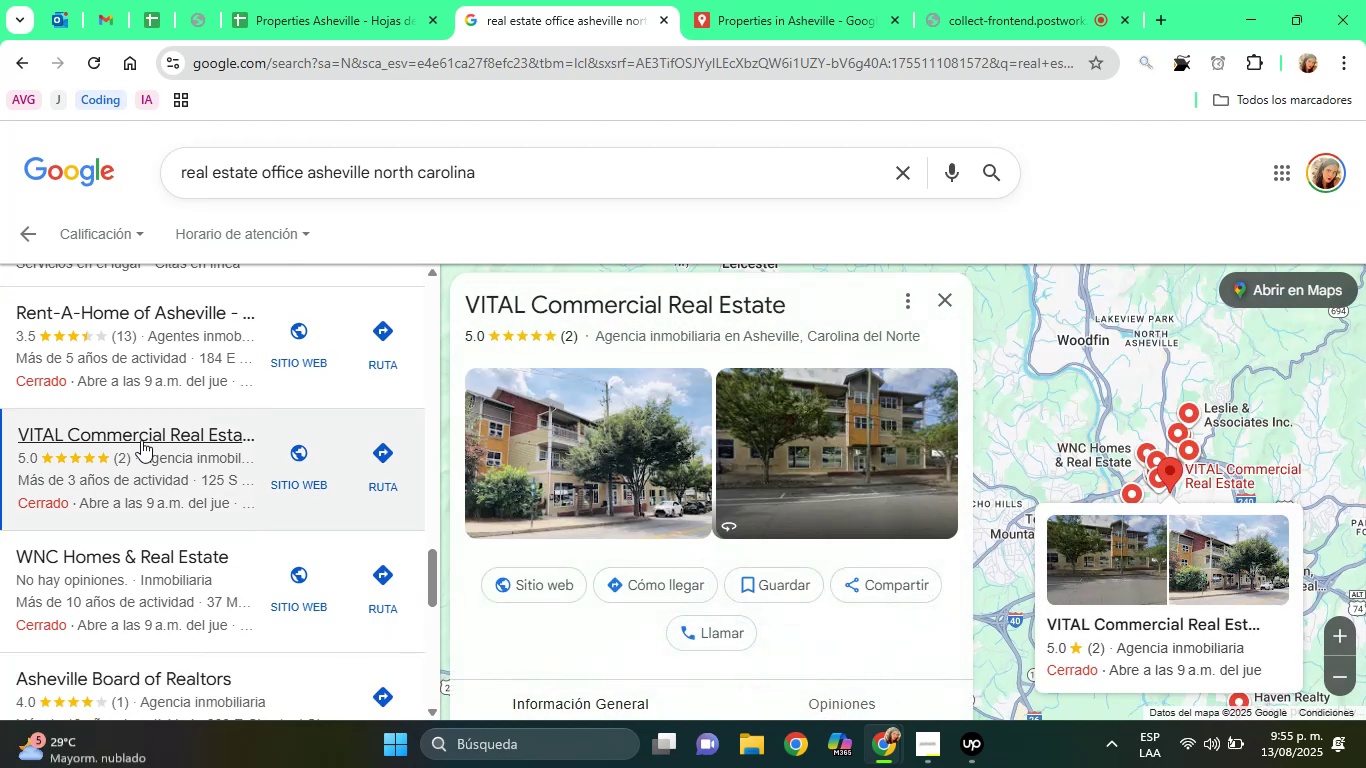 
wait(11.65)
 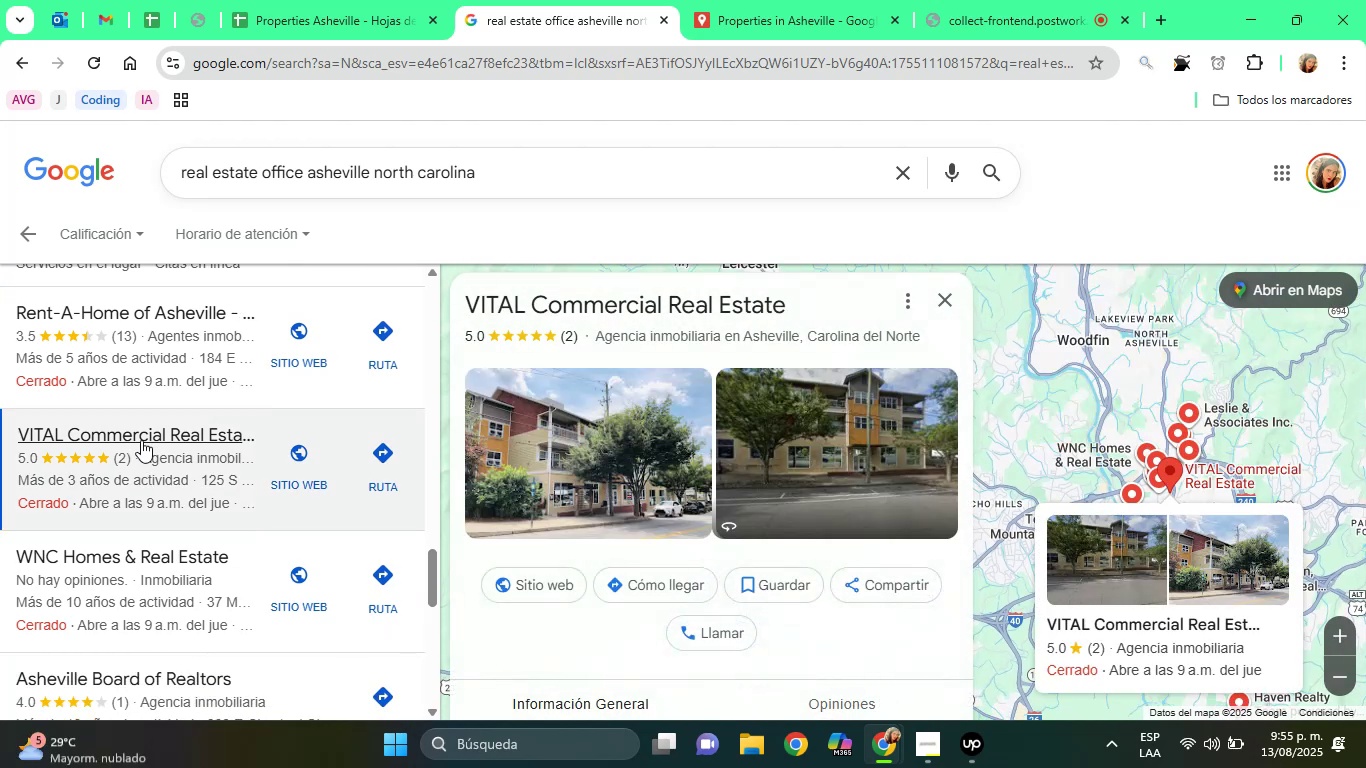 
left_click([524, 648])
 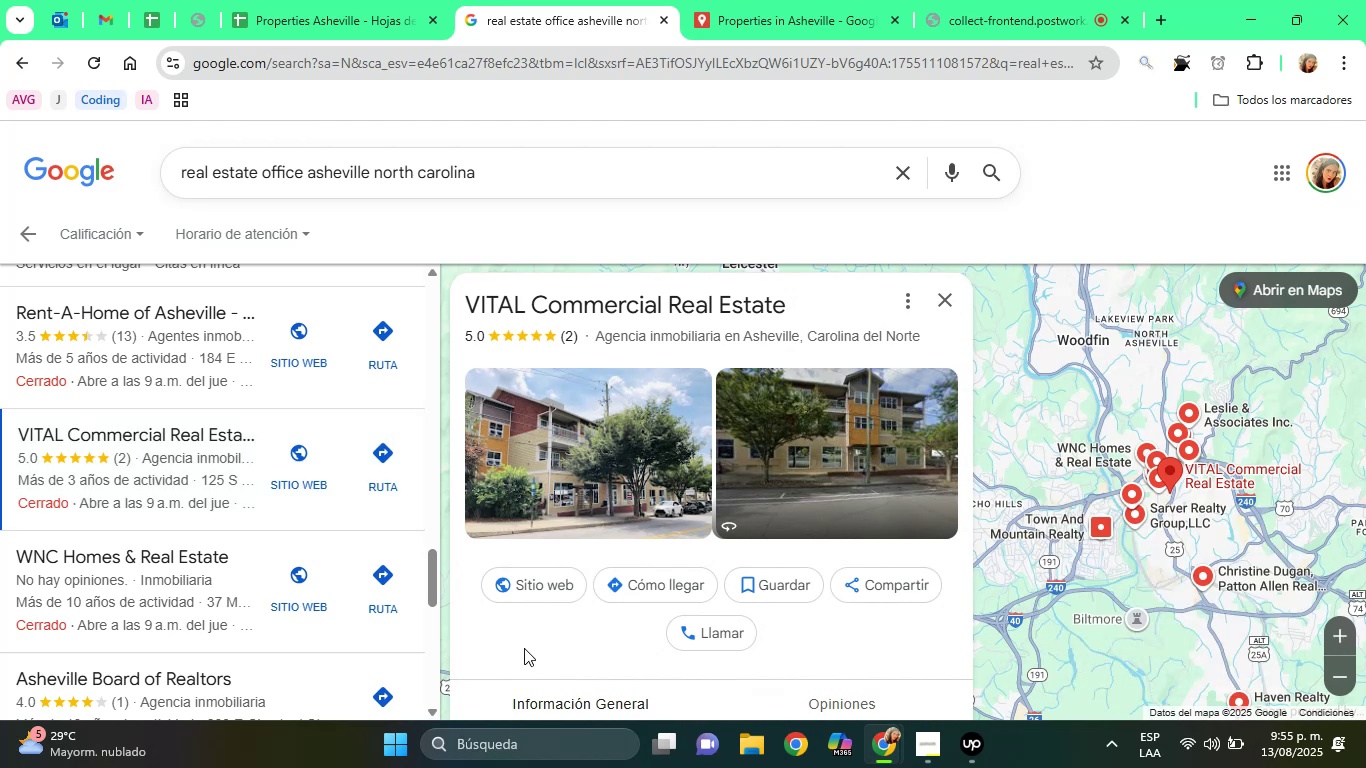 
hold_key(key=ArrowDown, duration=0.73)
 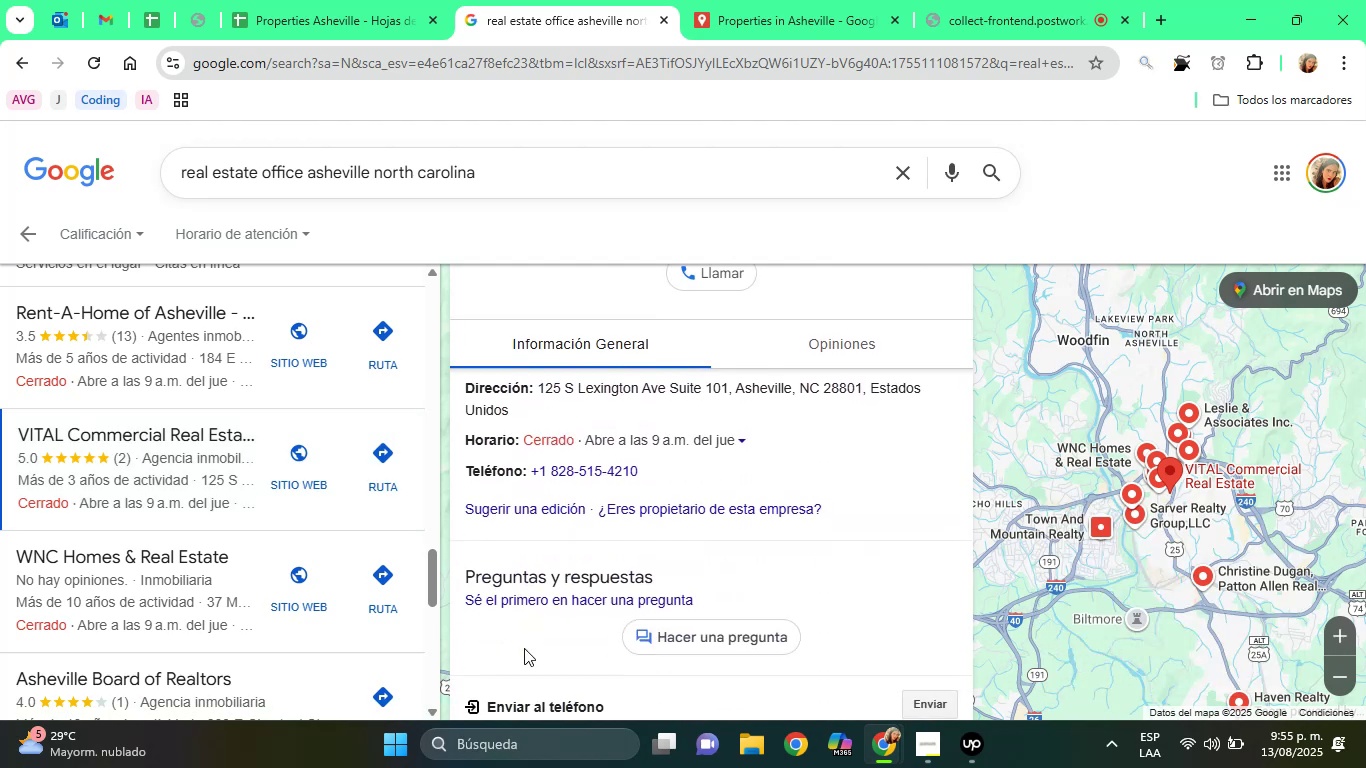 
hold_key(key=ArrowUp, duration=0.86)
 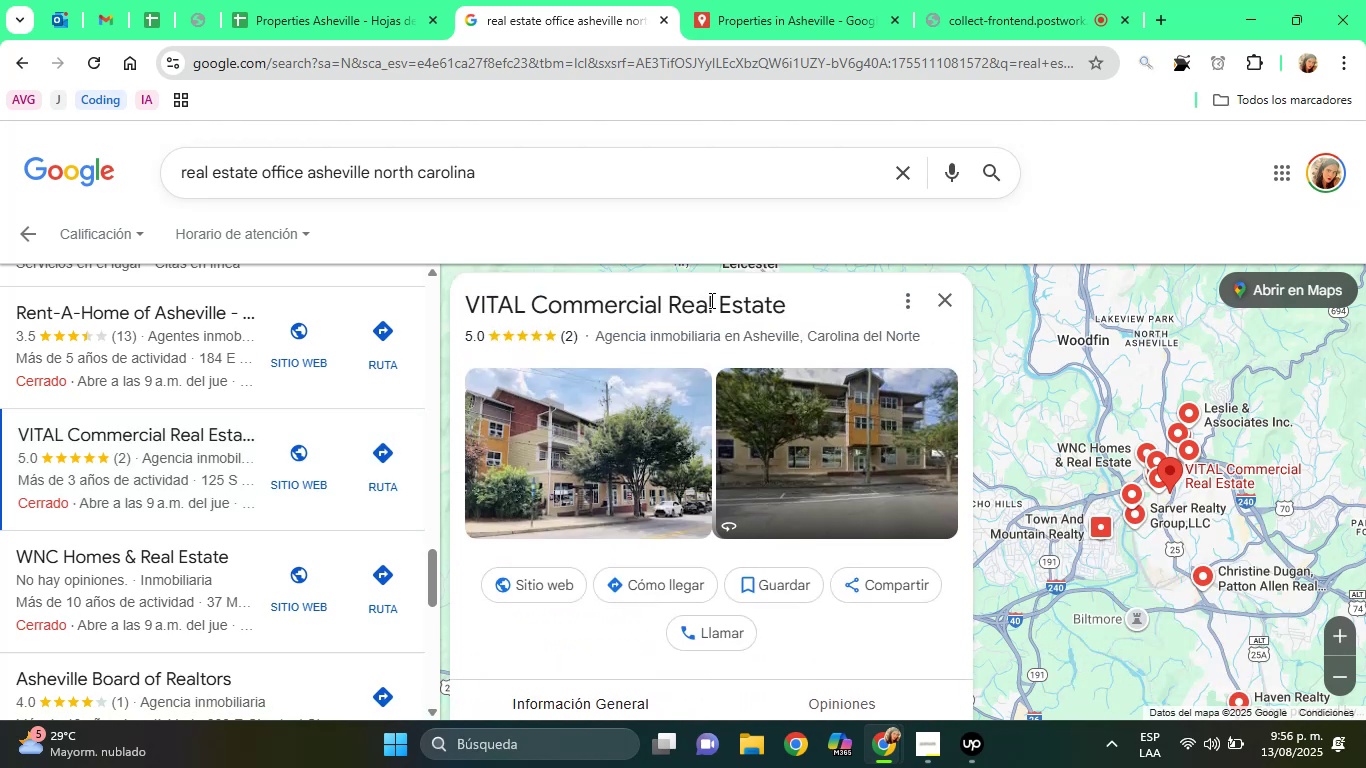 
double_click([707, 300])
 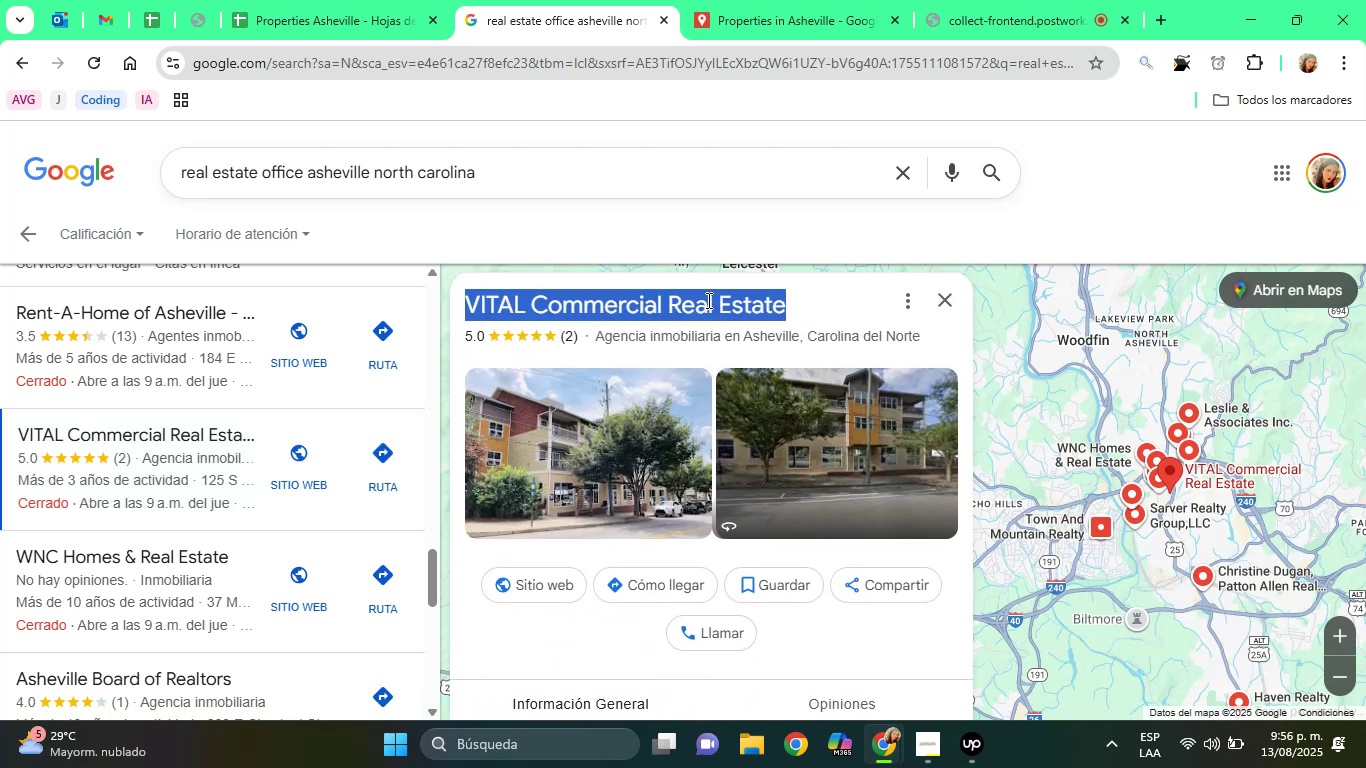 
triple_click([707, 300])
 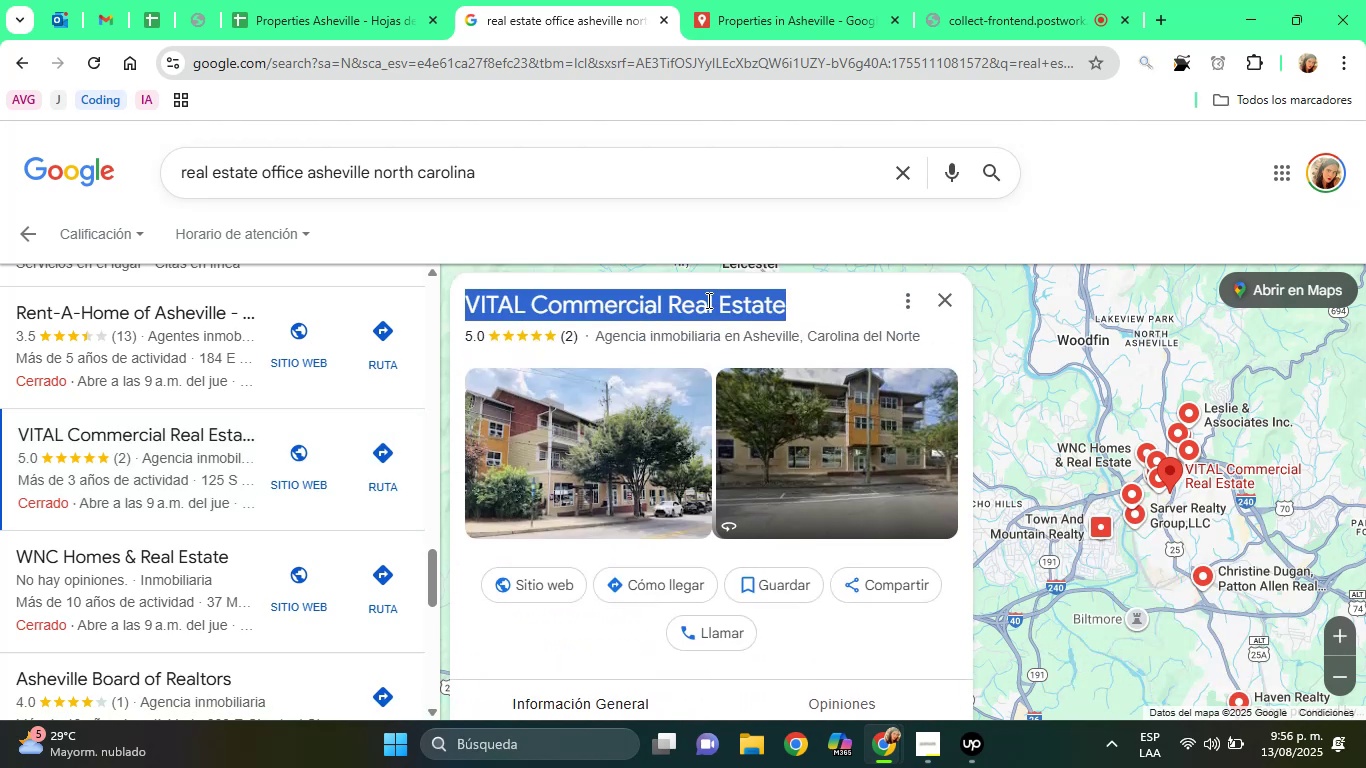 
right_click([707, 300])
 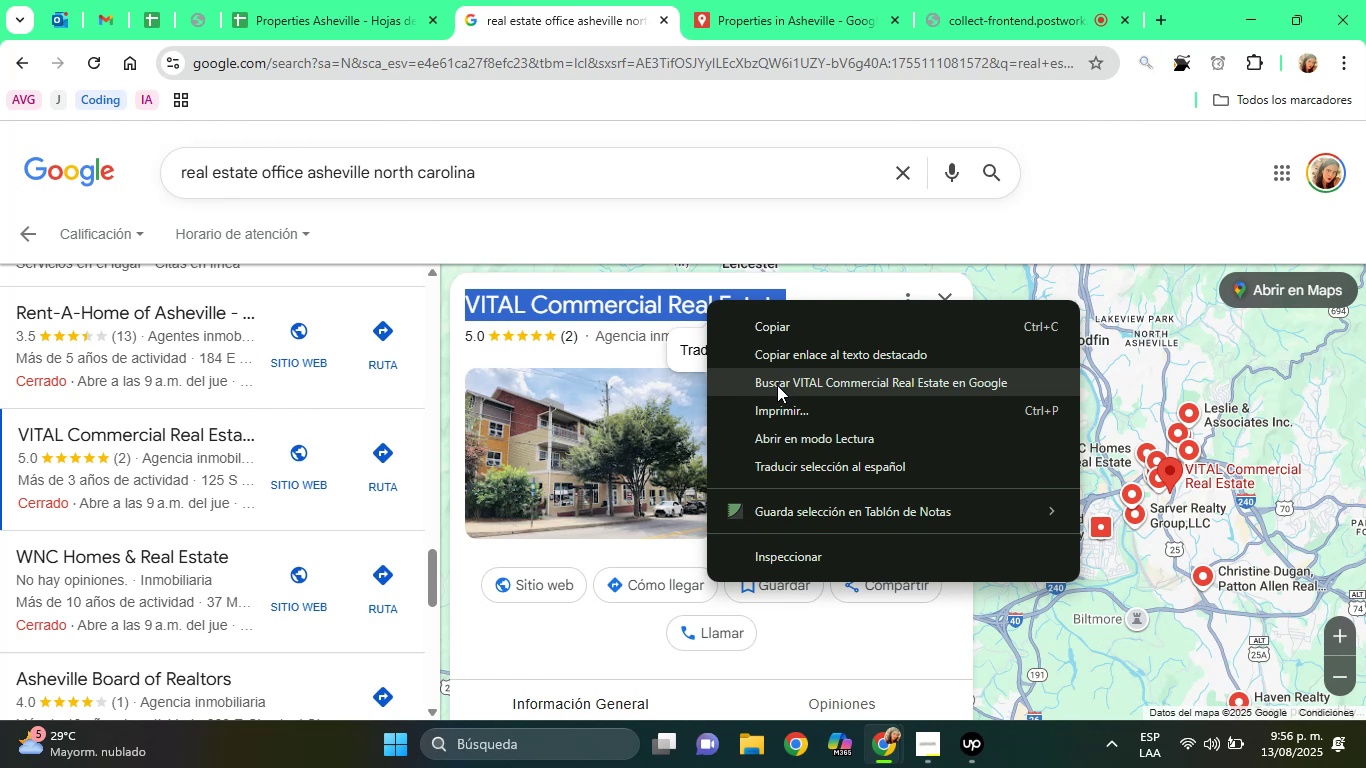 
left_click([777, 385])
 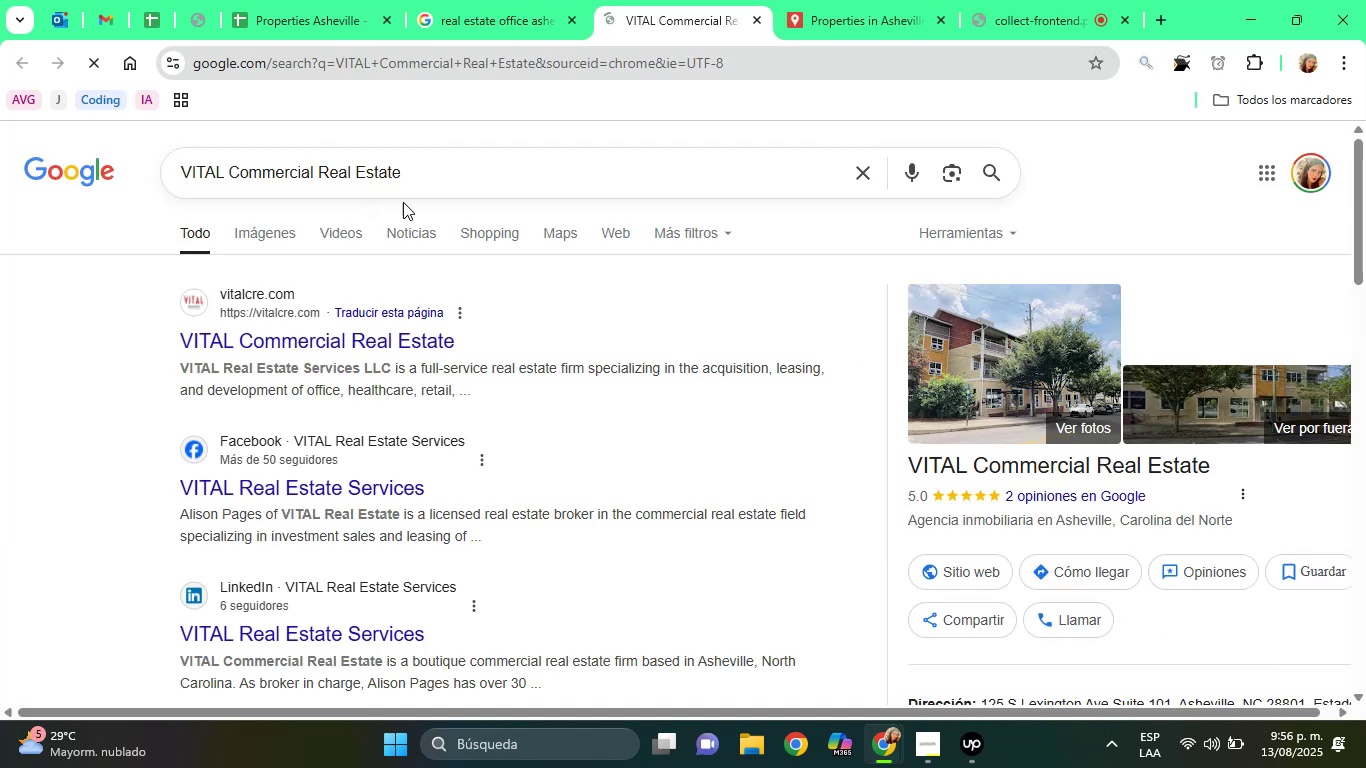 
left_click([465, 176])
 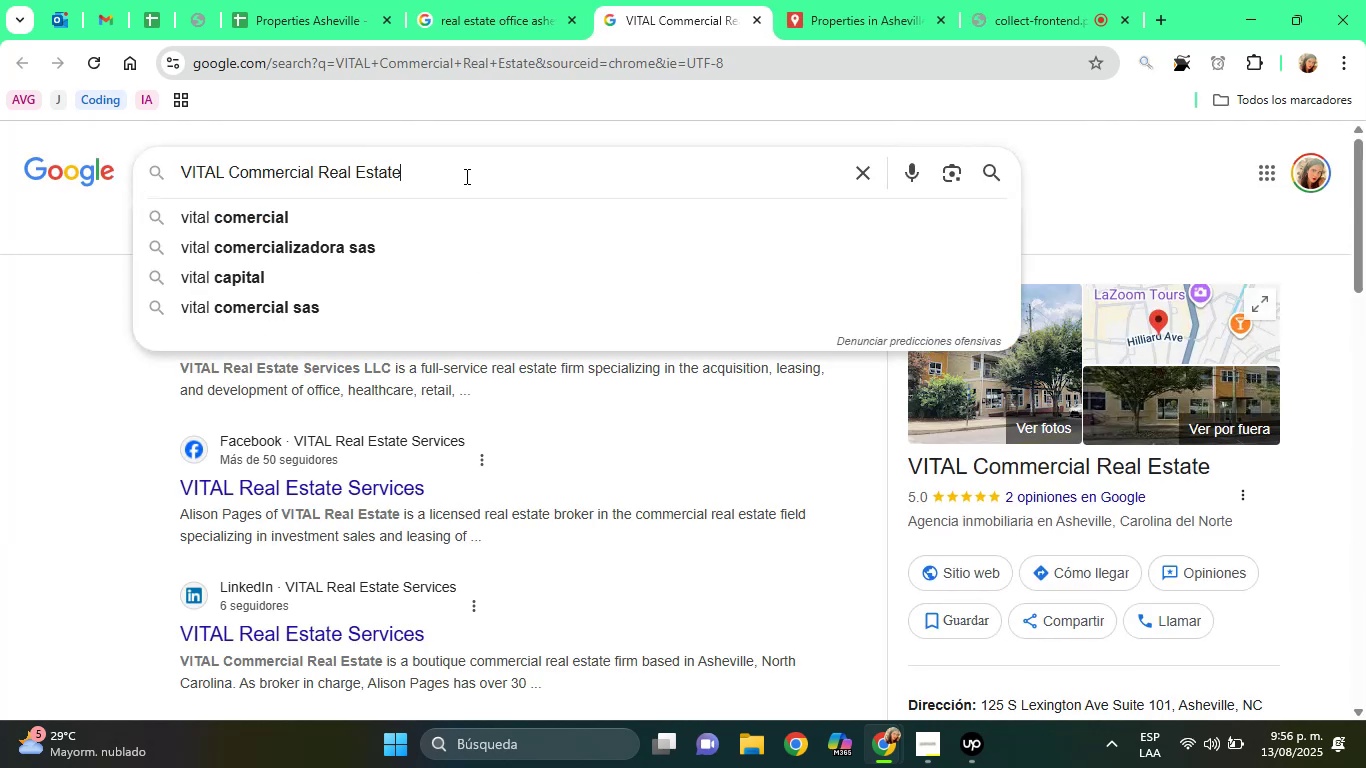 
type( ash)
 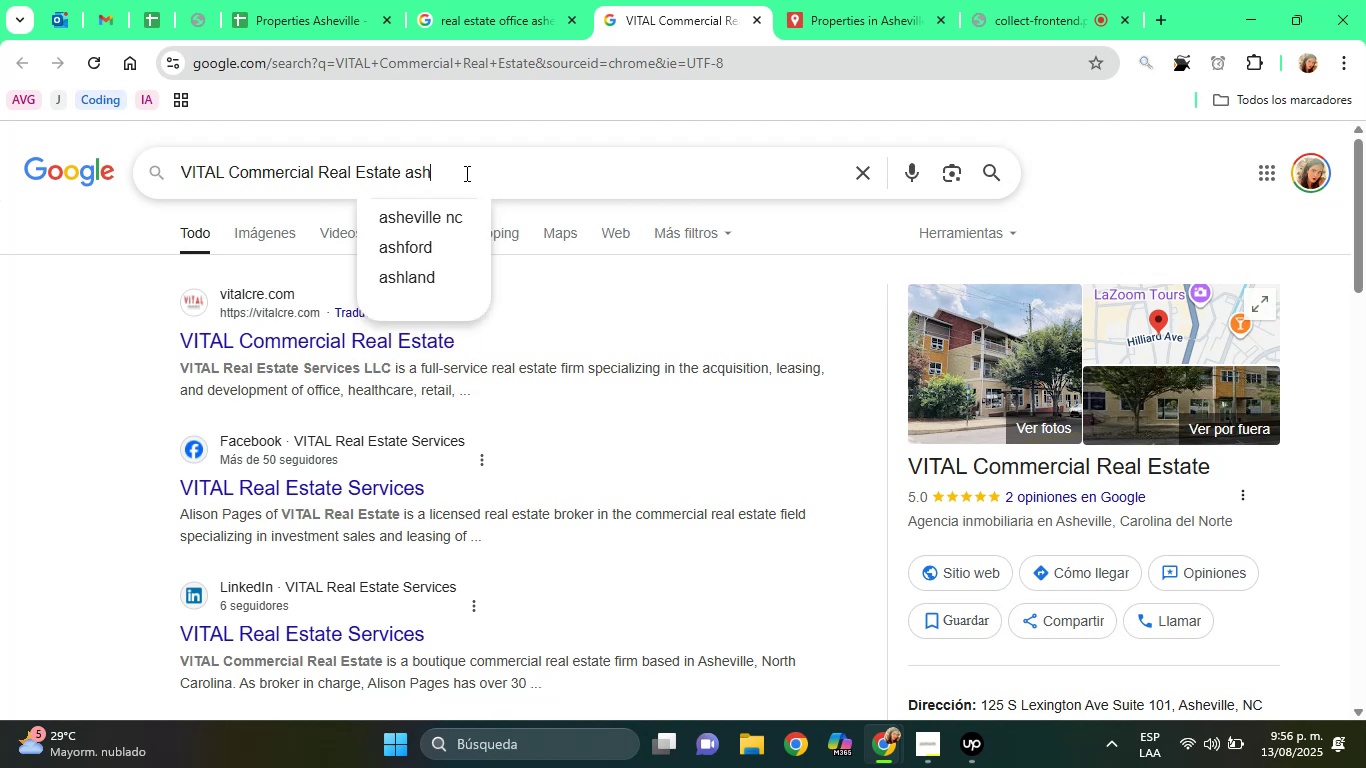 
left_click([448, 213])
 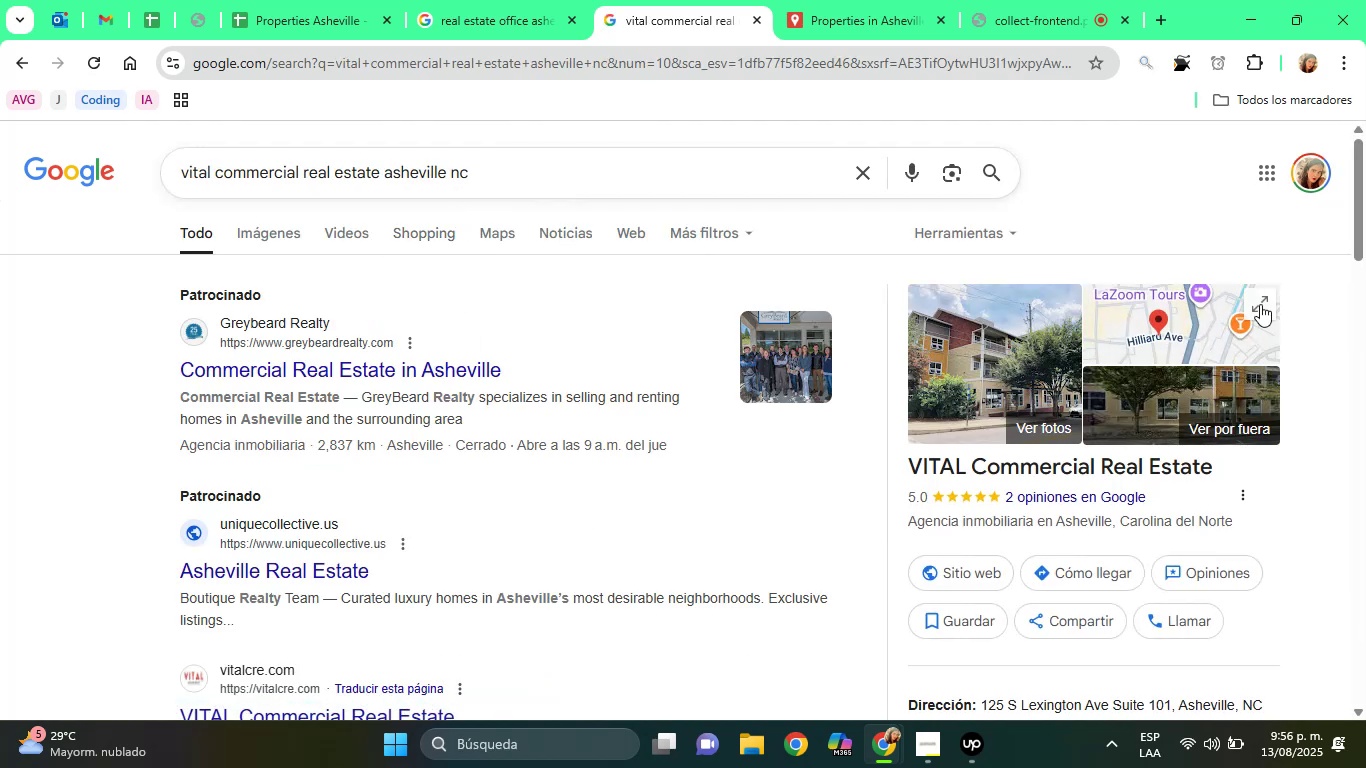 
wait(6.21)
 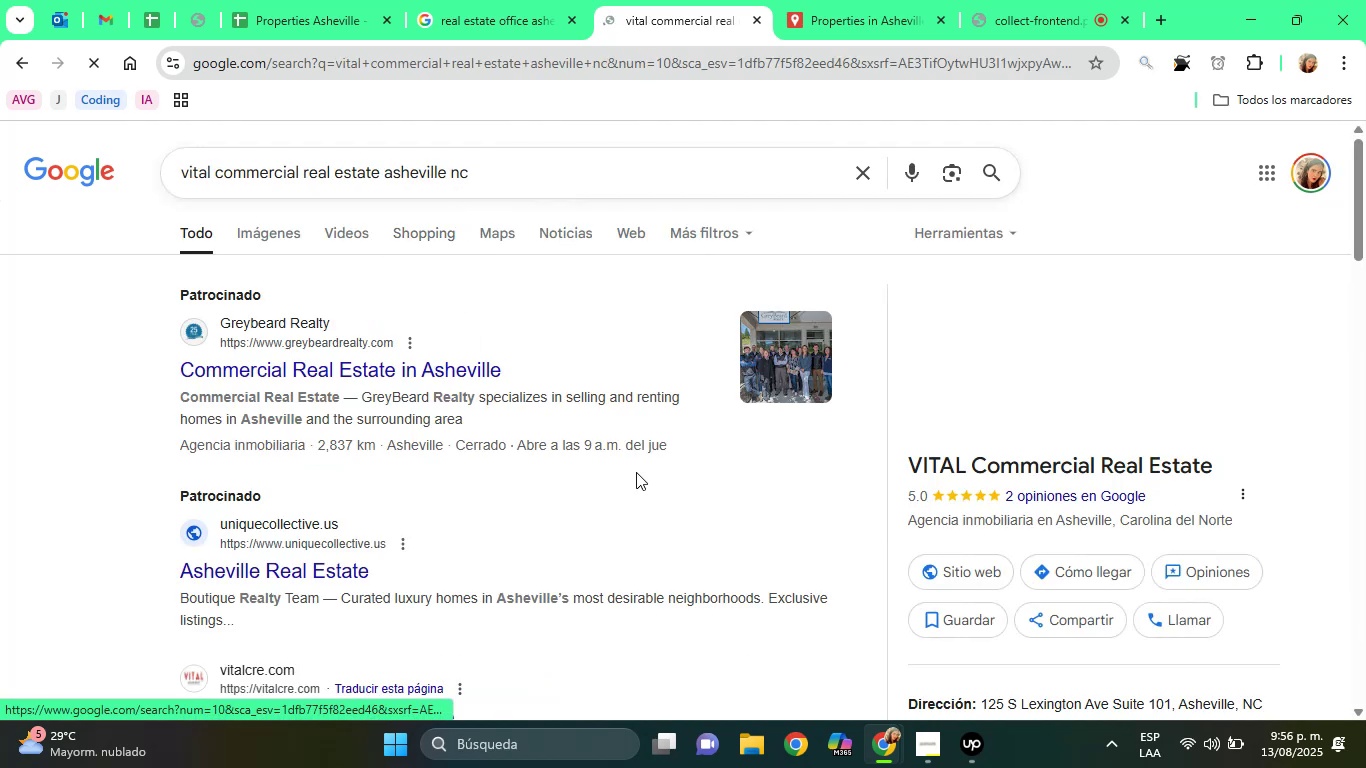 
left_click_drag(start_coordinate=[1365, 156], to_coordinate=[1352, 205])
 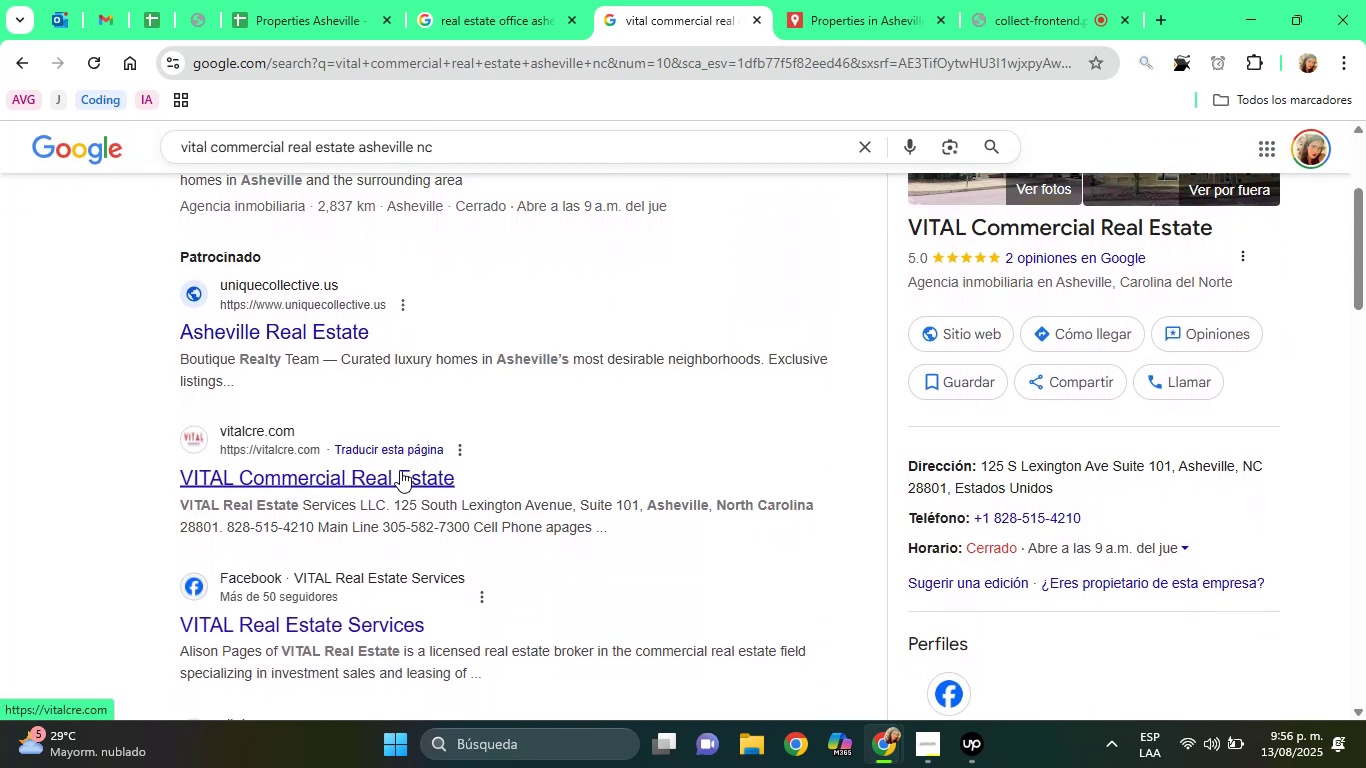 
left_click([400, 470])
 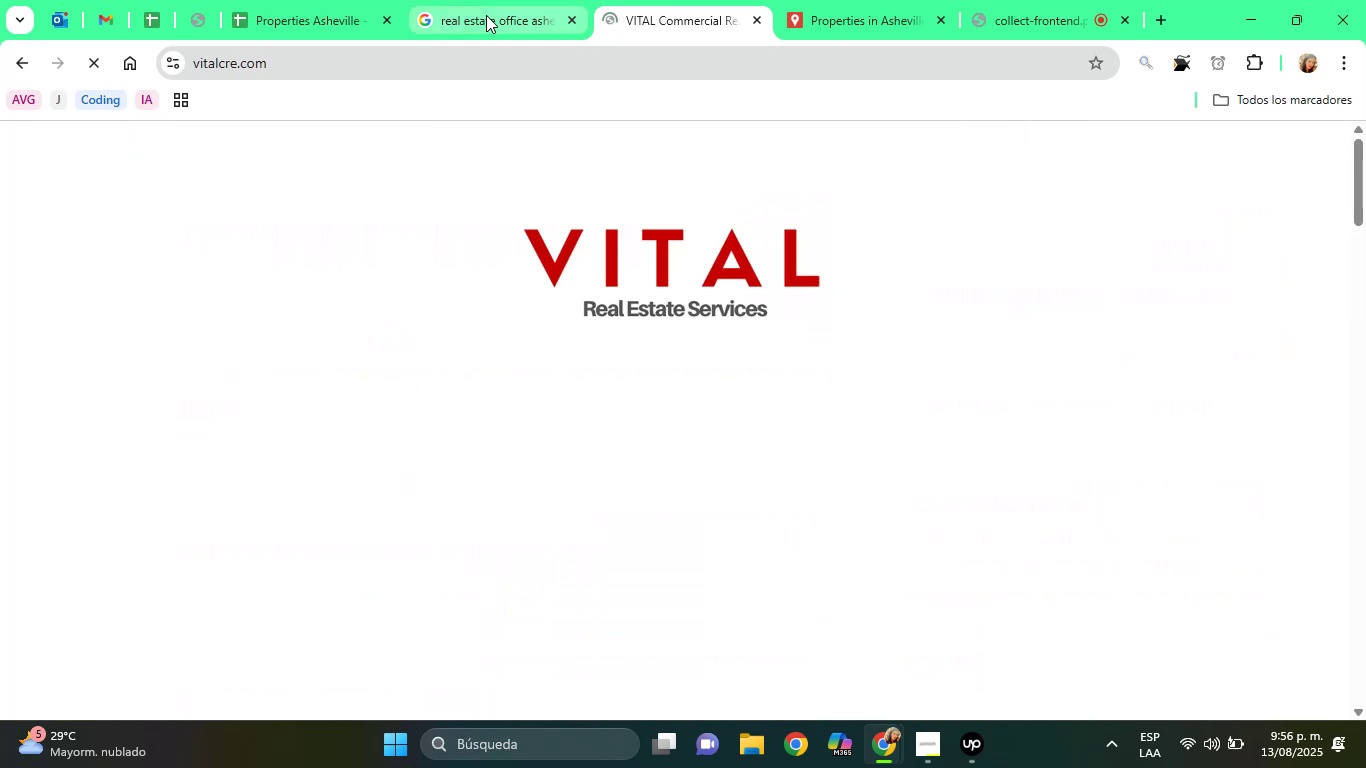 
left_click([486, 15])
 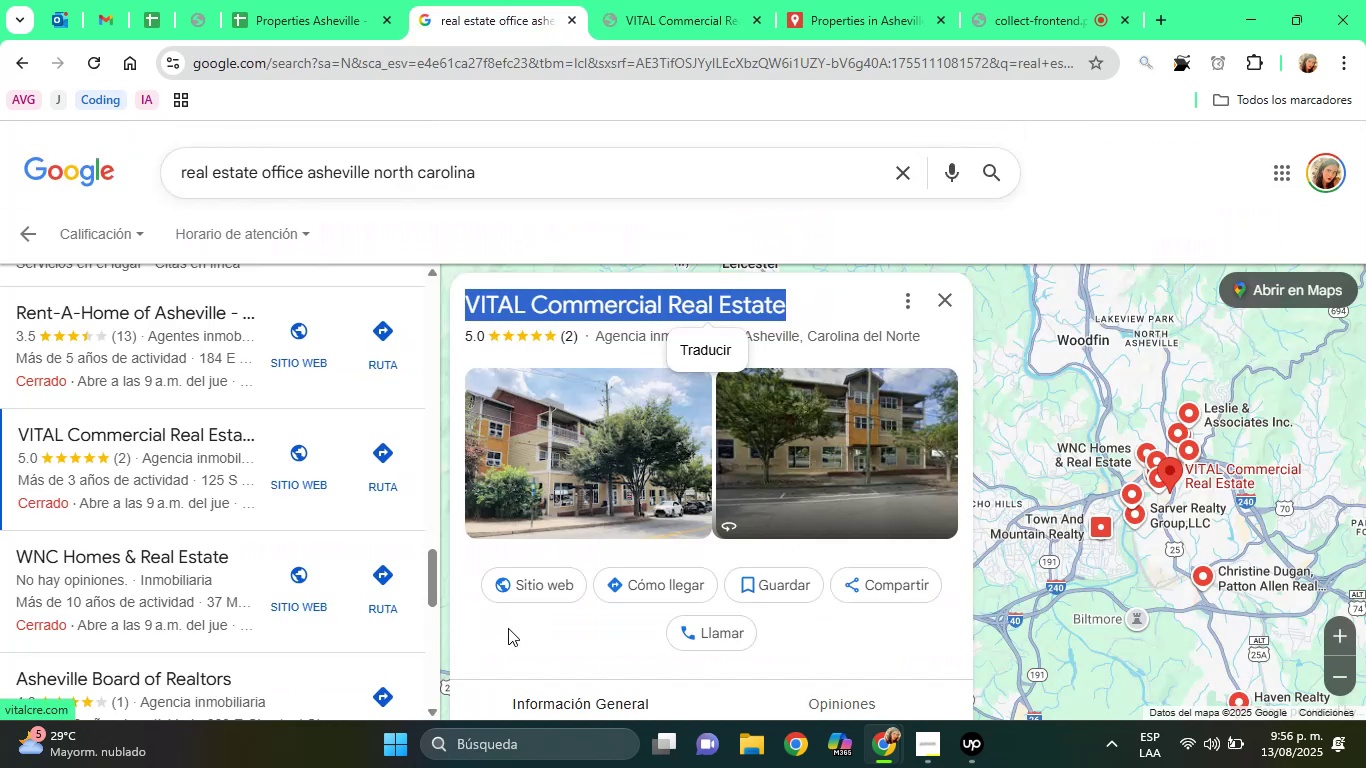 
left_click([498, 641])
 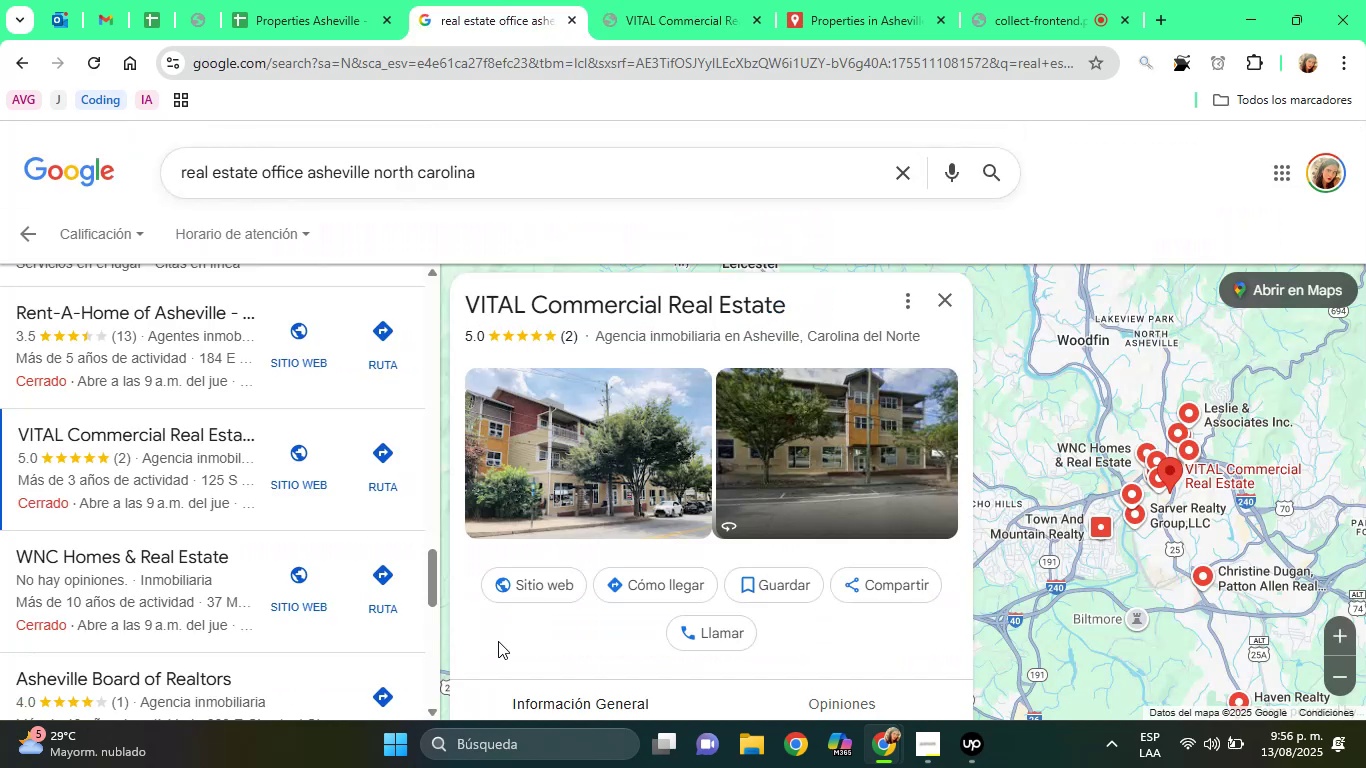 
key(ArrowDown)
 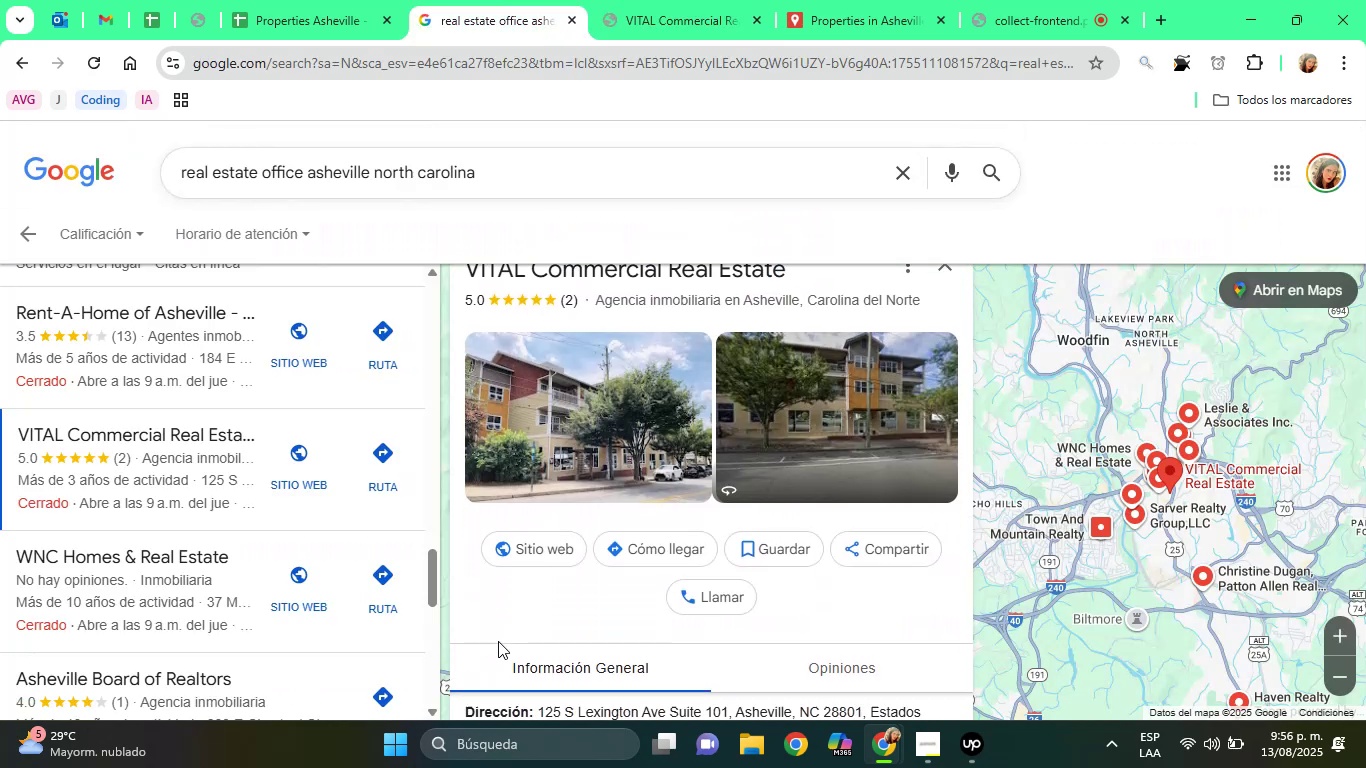 
hold_key(key=ArrowDown, duration=0.32)
 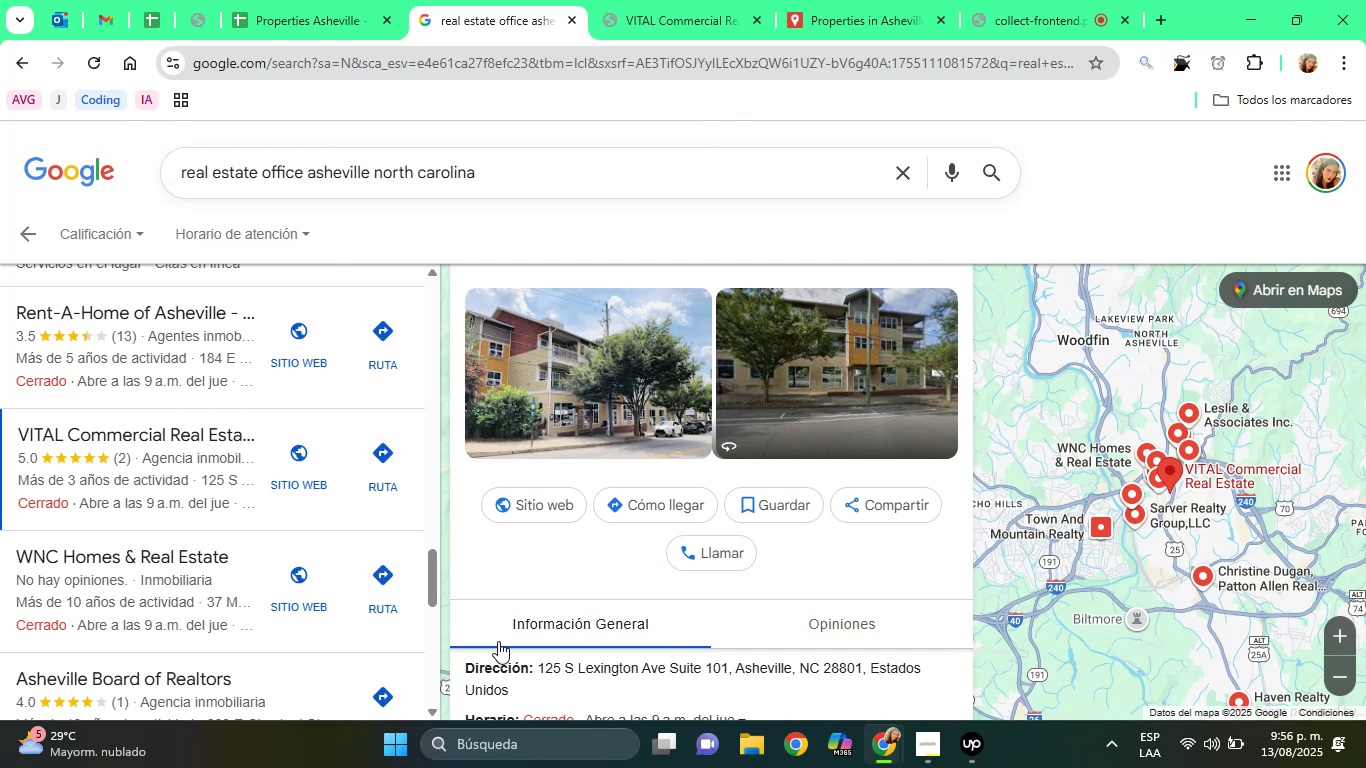 
key(ArrowDown)
 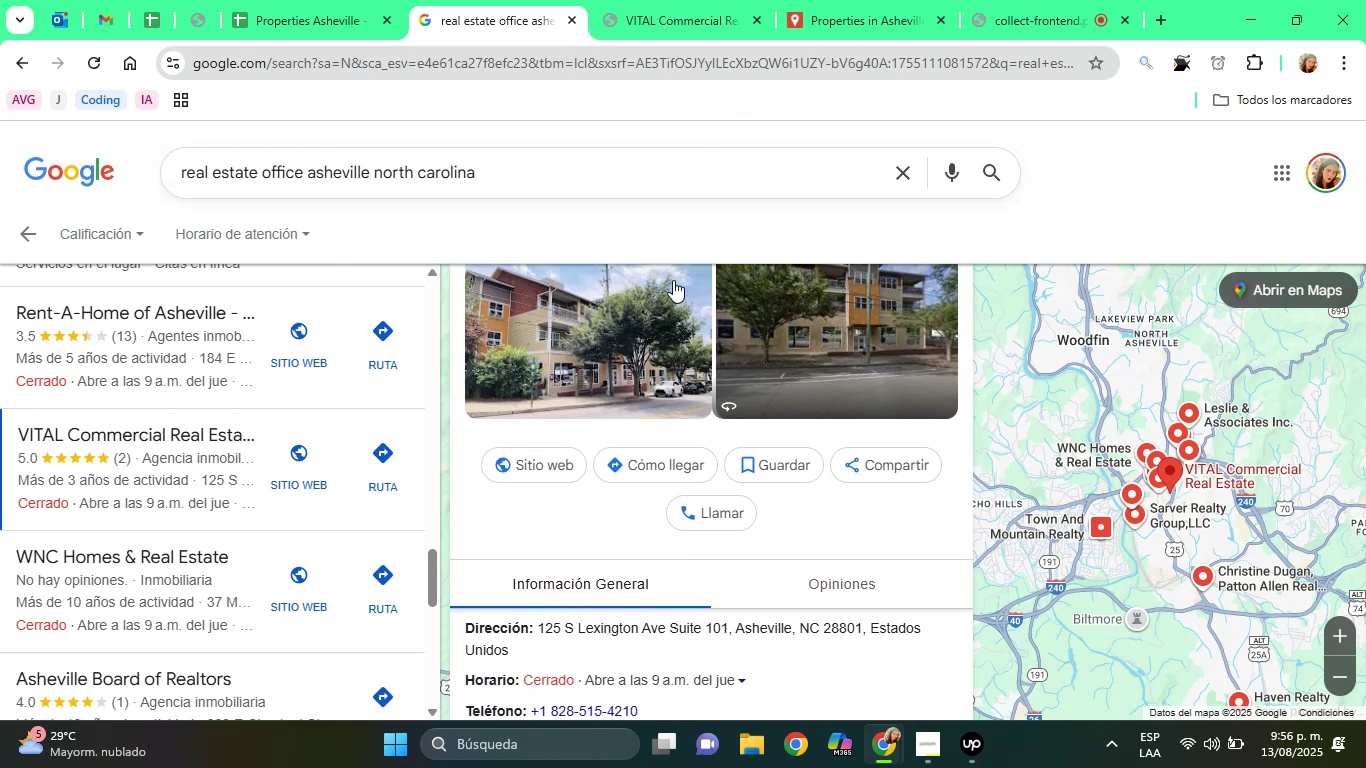 
left_click([676, 0])
 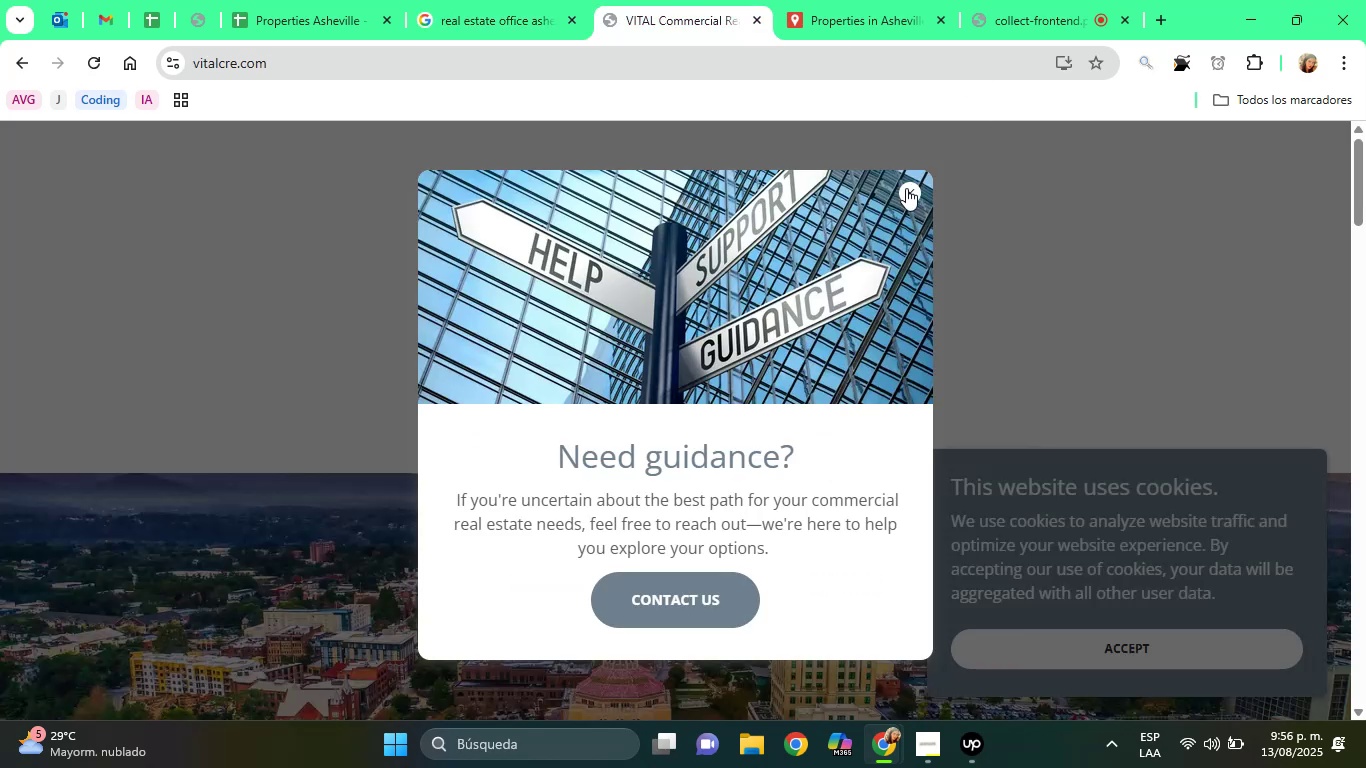 
left_click([903, 188])
 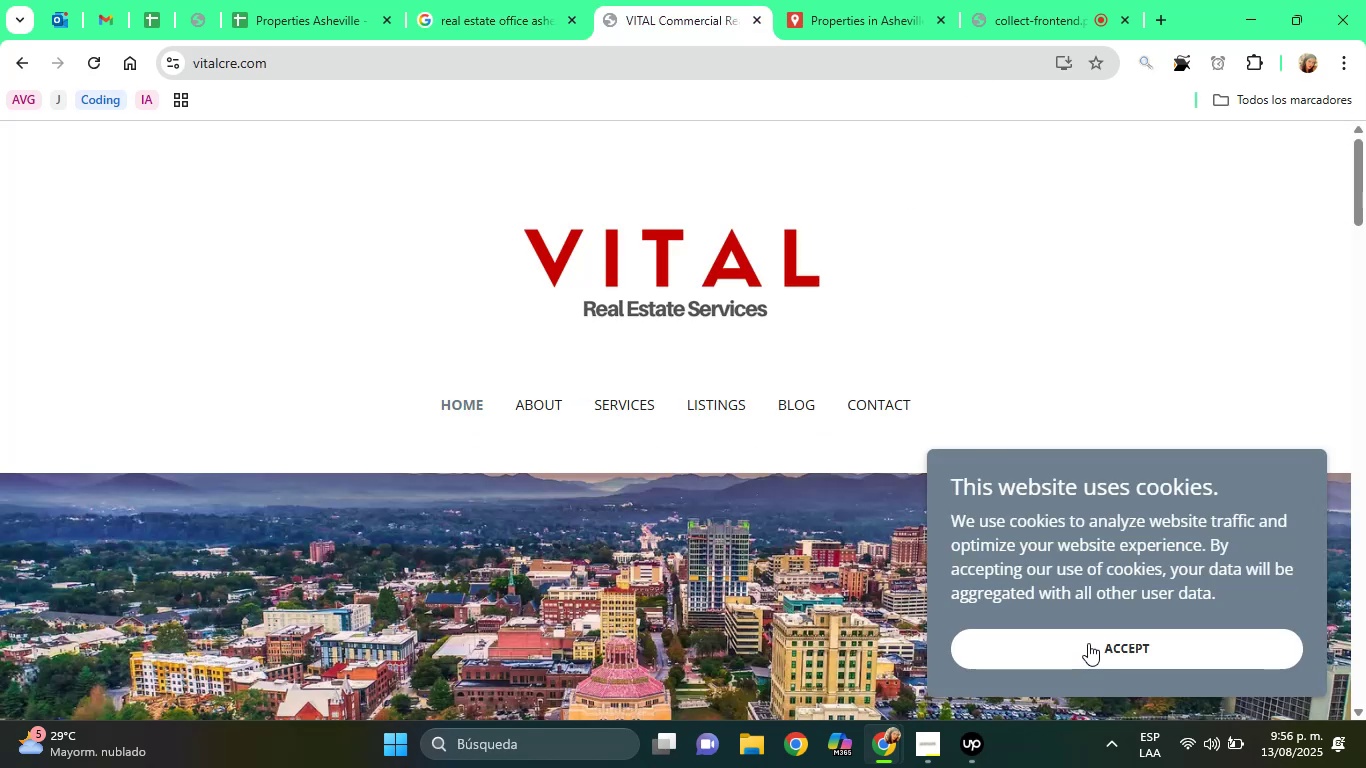 
left_click([1089, 642])
 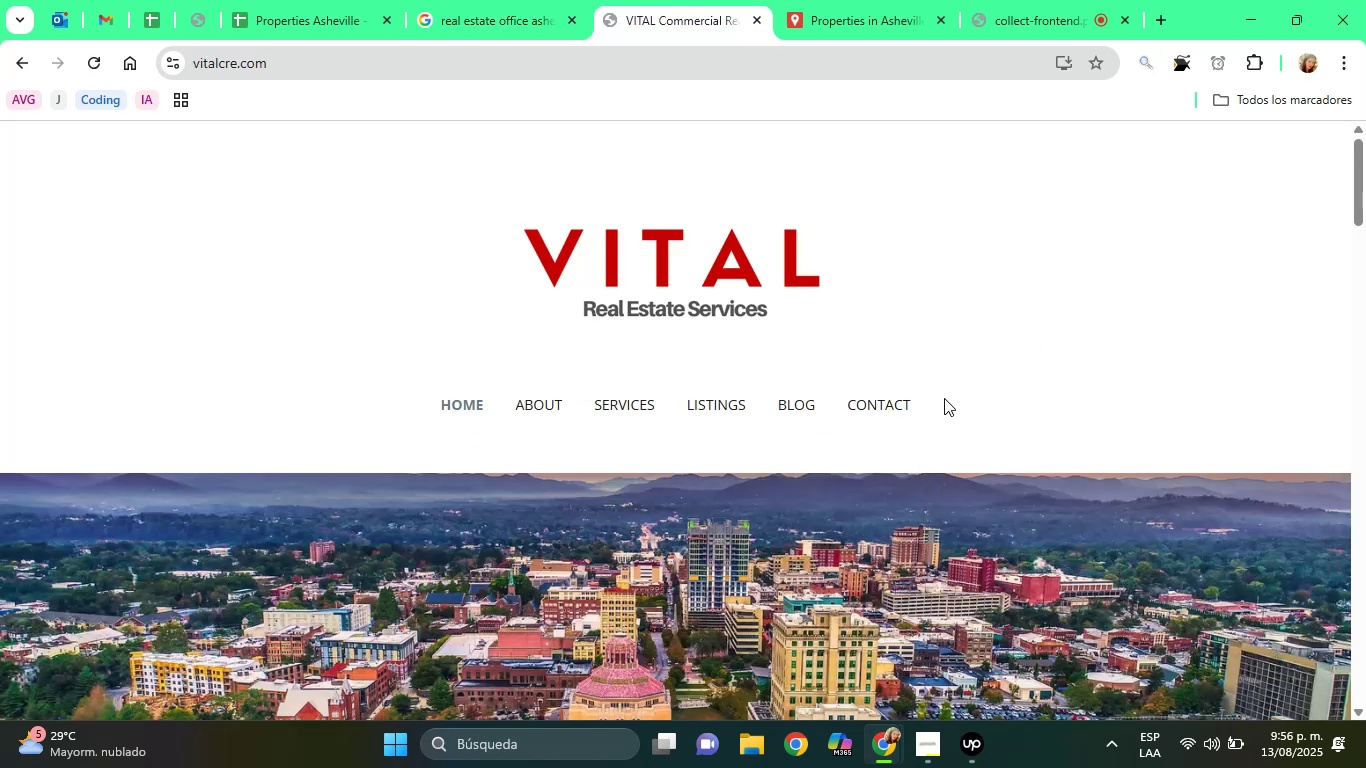 
left_click([888, 387])
 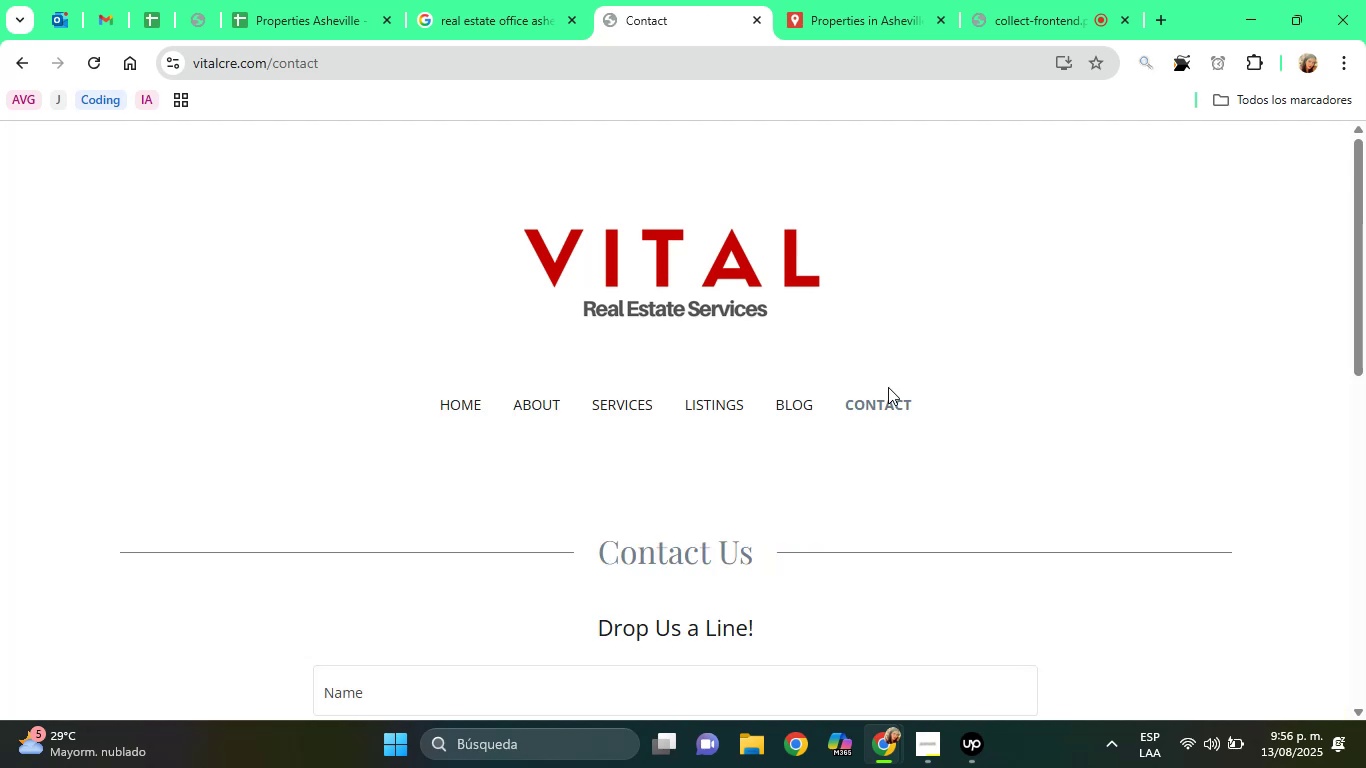 
wait(9.88)
 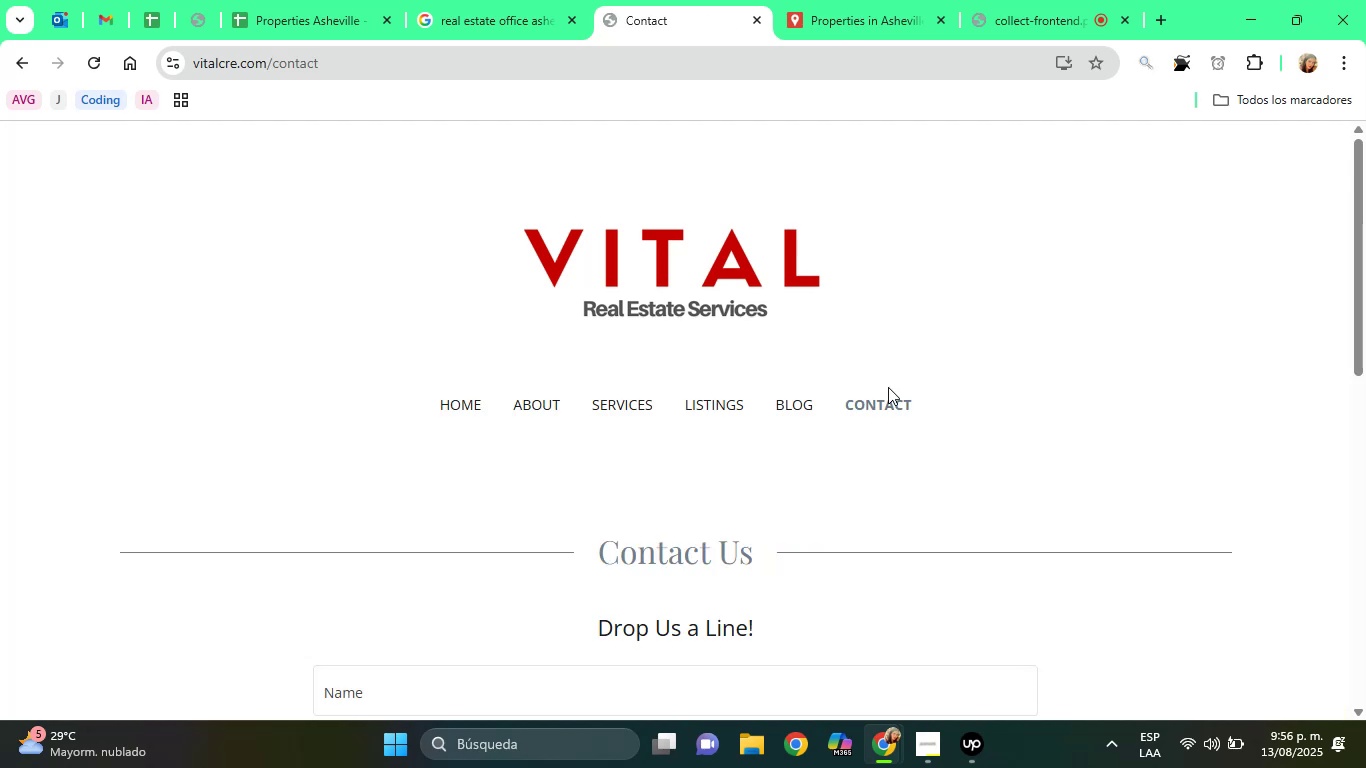 
left_click_drag(start_coordinate=[1362, 248], to_coordinate=[1365, 295])
 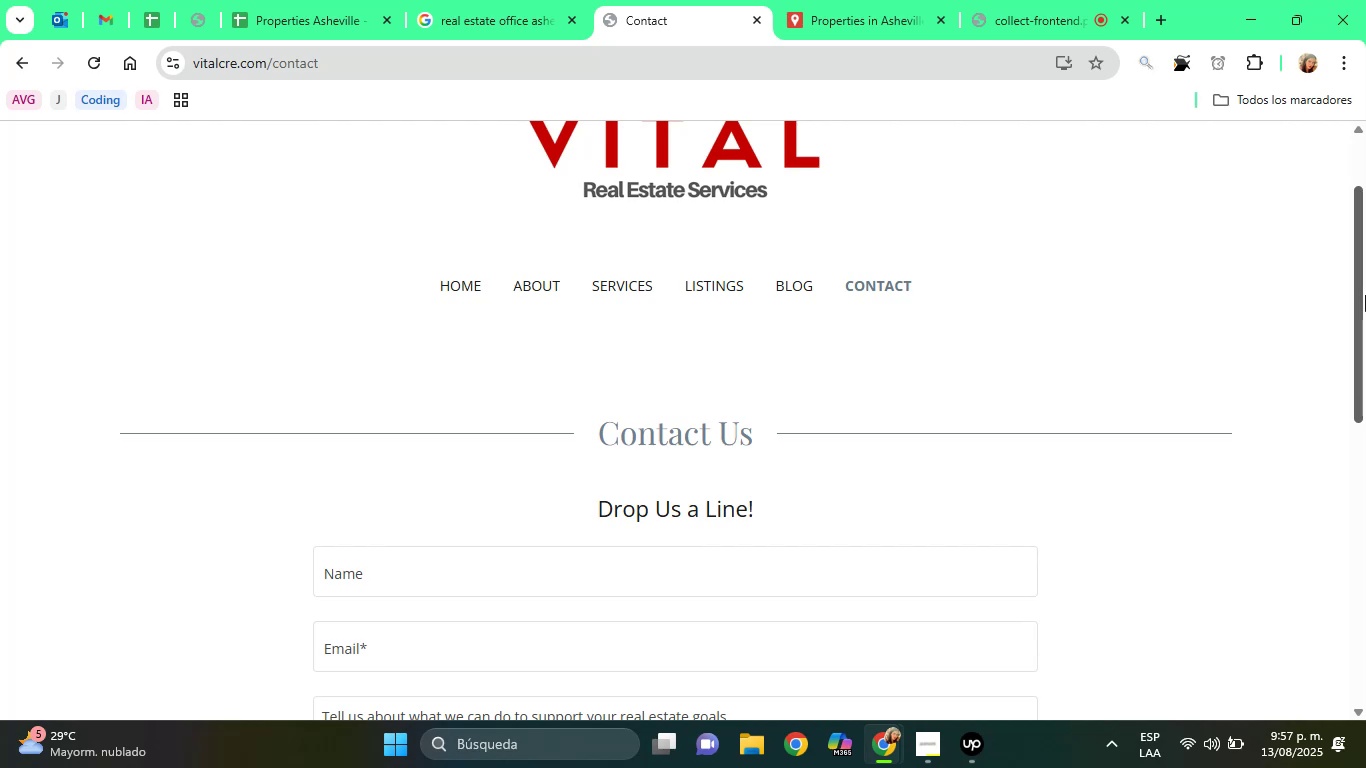 
wait(14.64)
 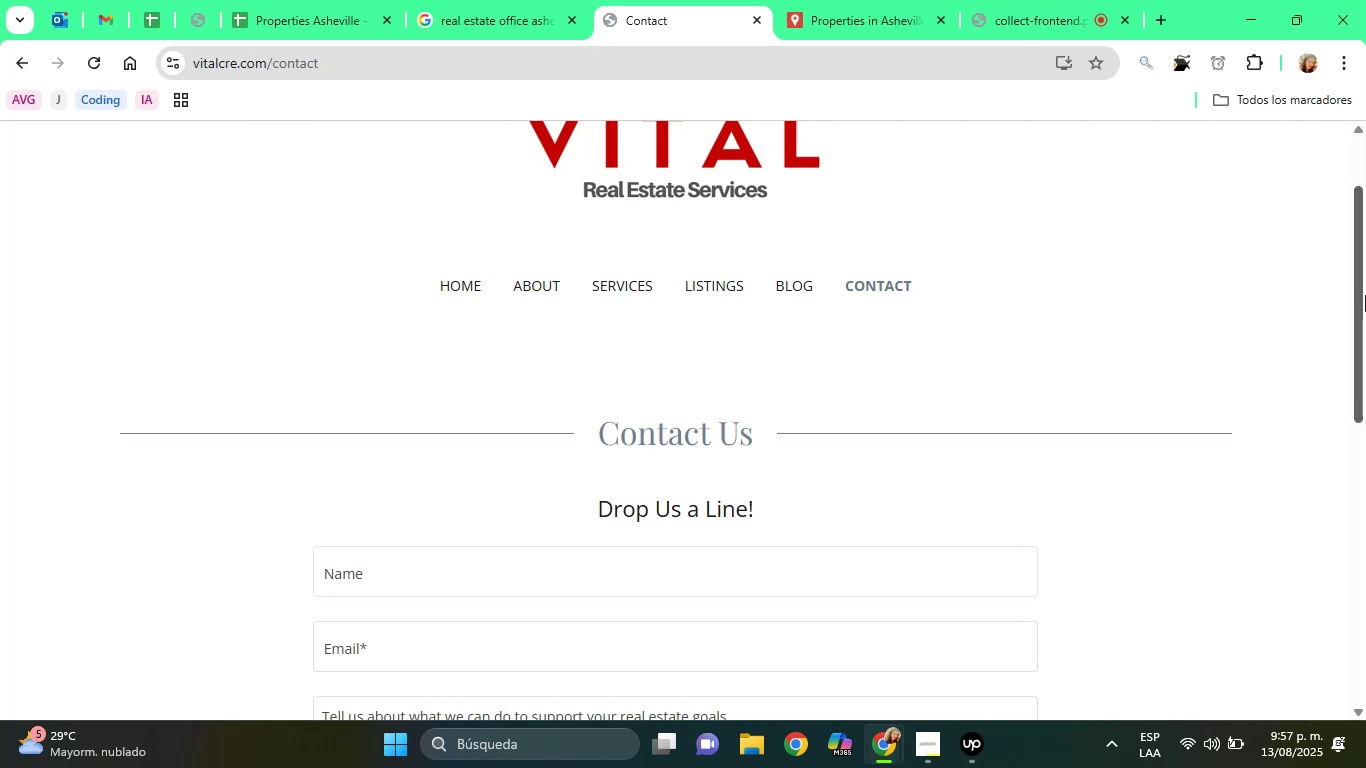 
left_click_drag(start_coordinate=[1365, 222], to_coordinate=[1365, 454])
 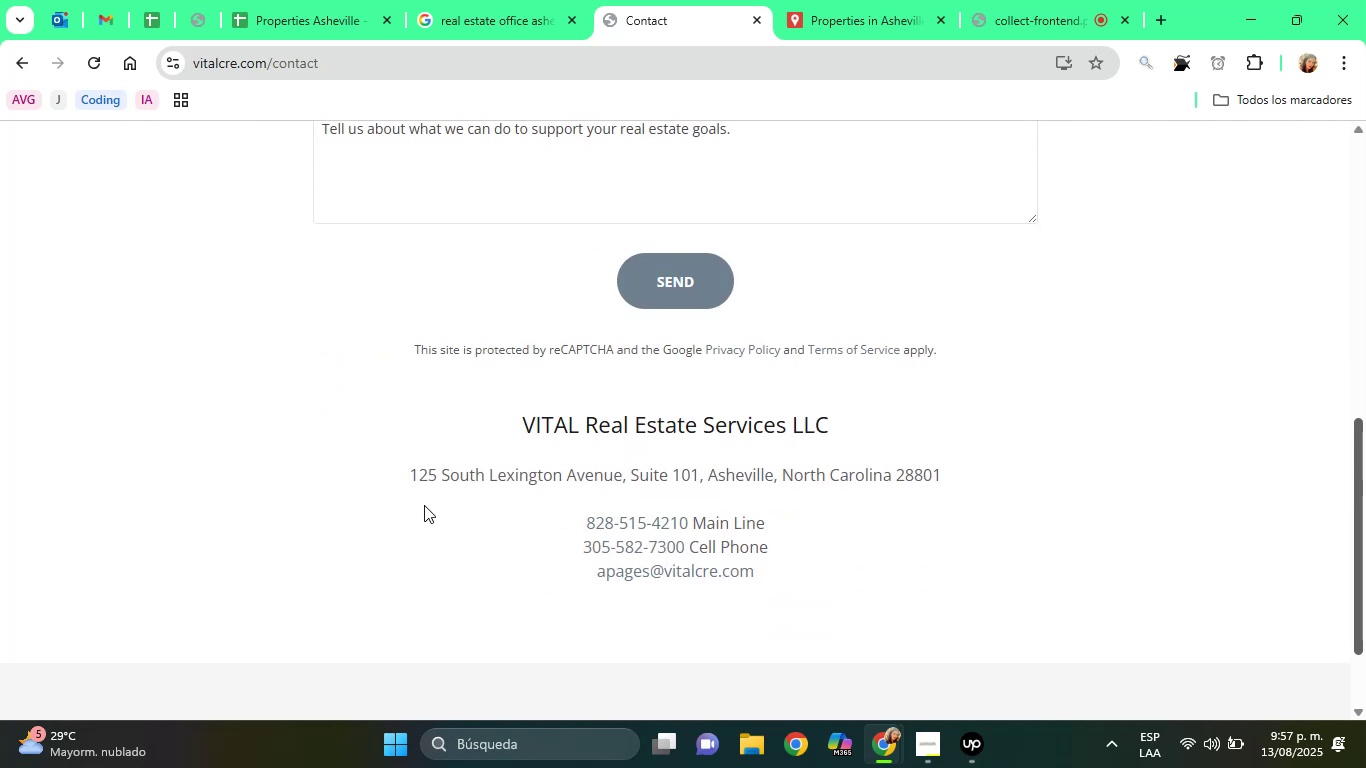 
left_click_drag(start_coordinate=[403, 485], to_coordinate=[941, 483])
 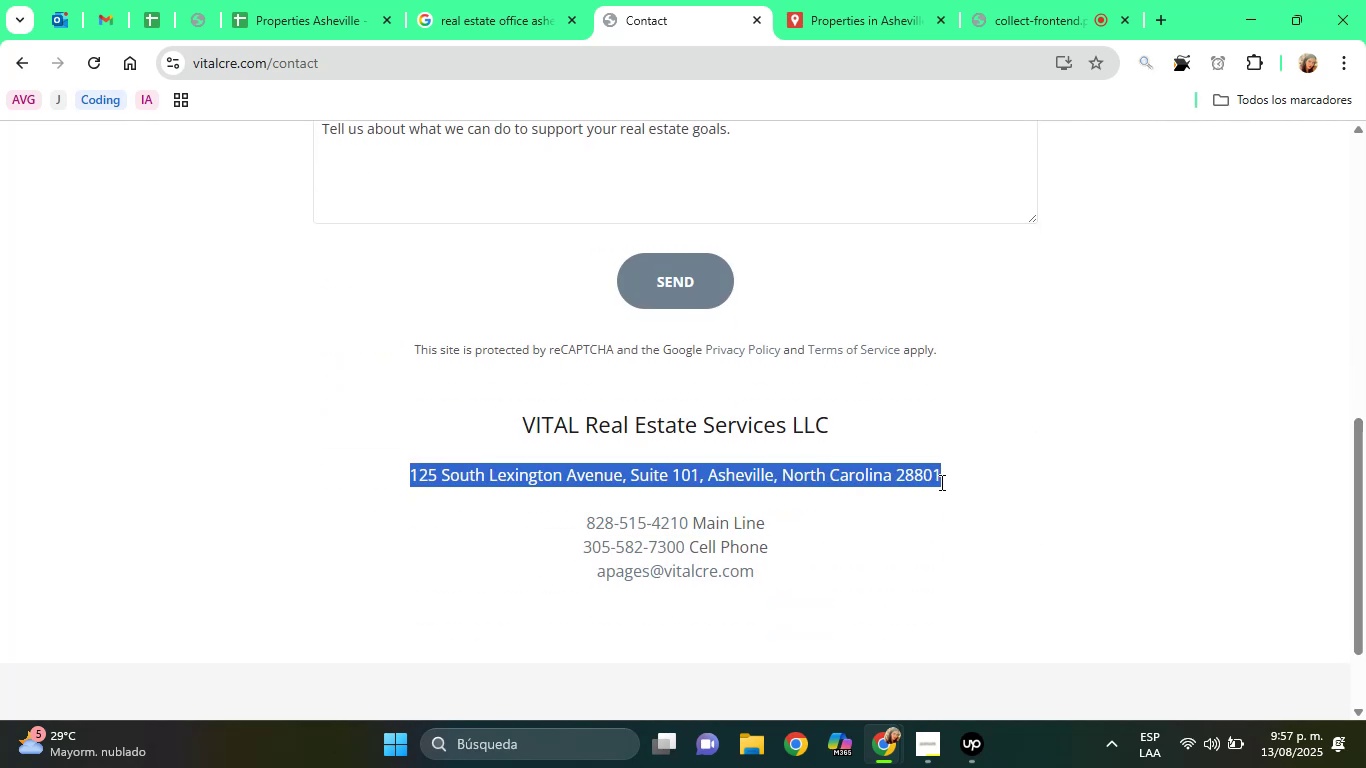 
right_click([940, 482])
 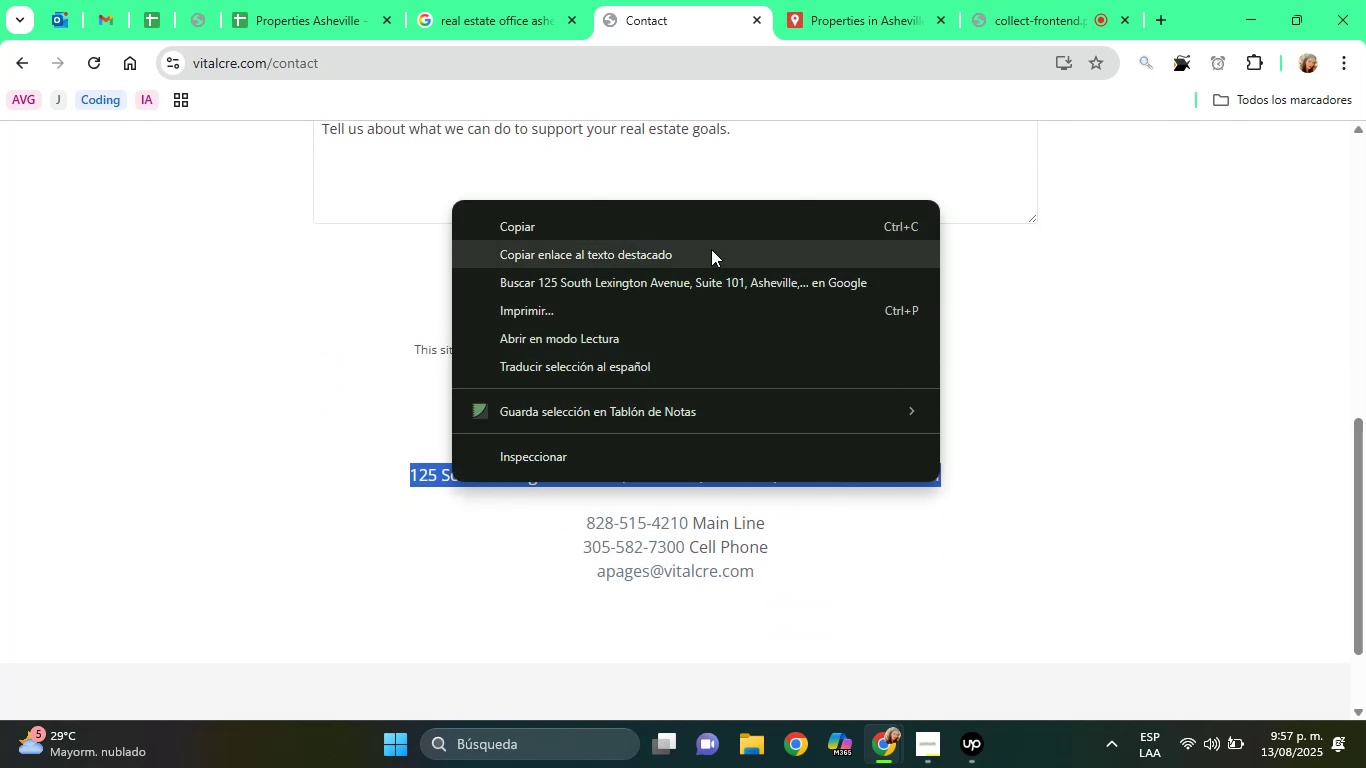 
left_click([713, 230])
 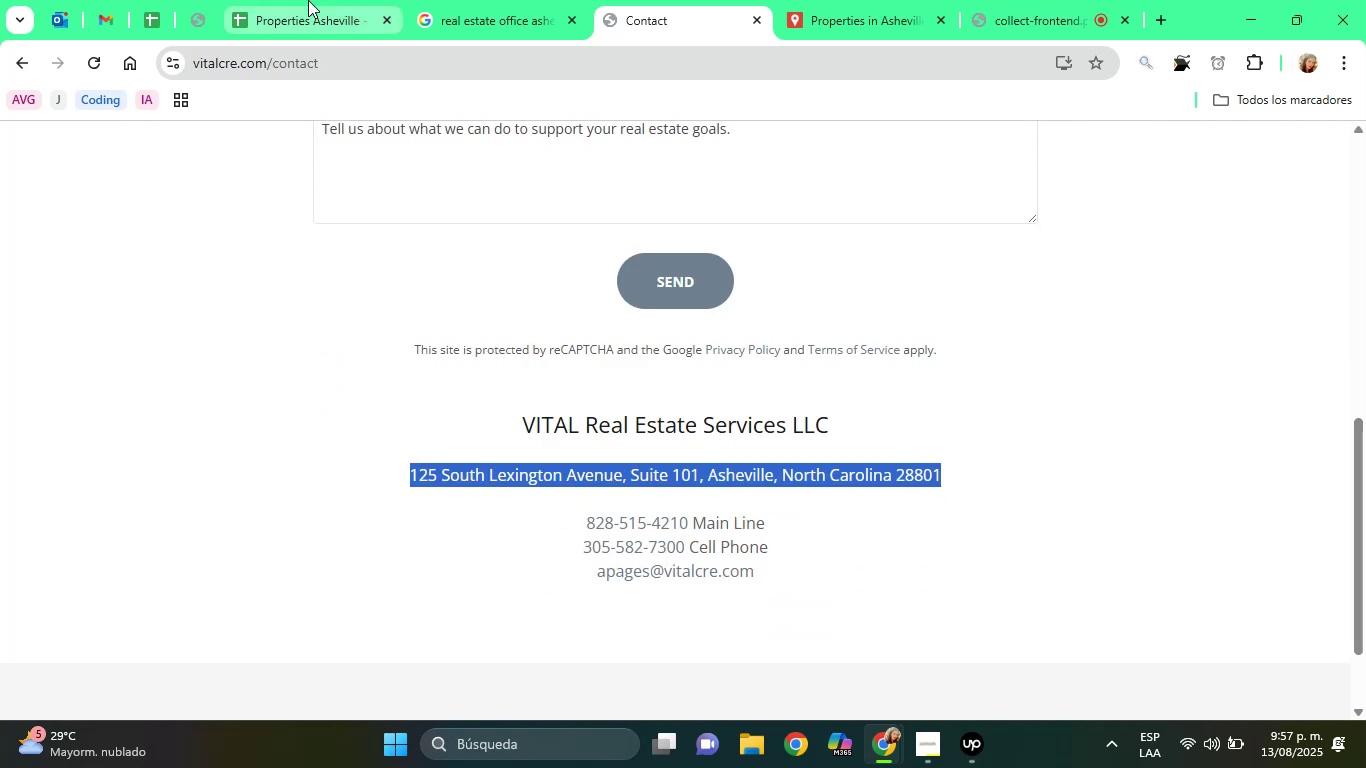 
left_click([308, 0])
 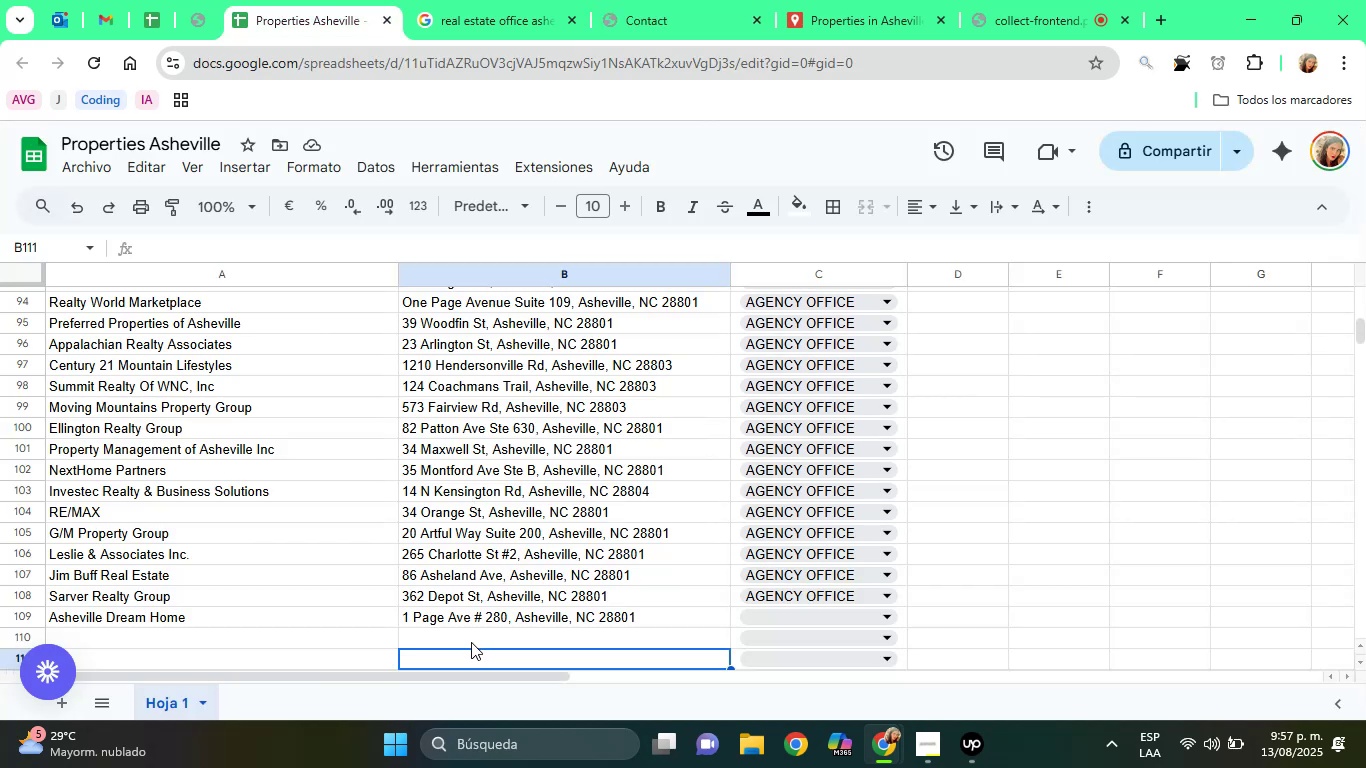 
left_click([462, 639])
 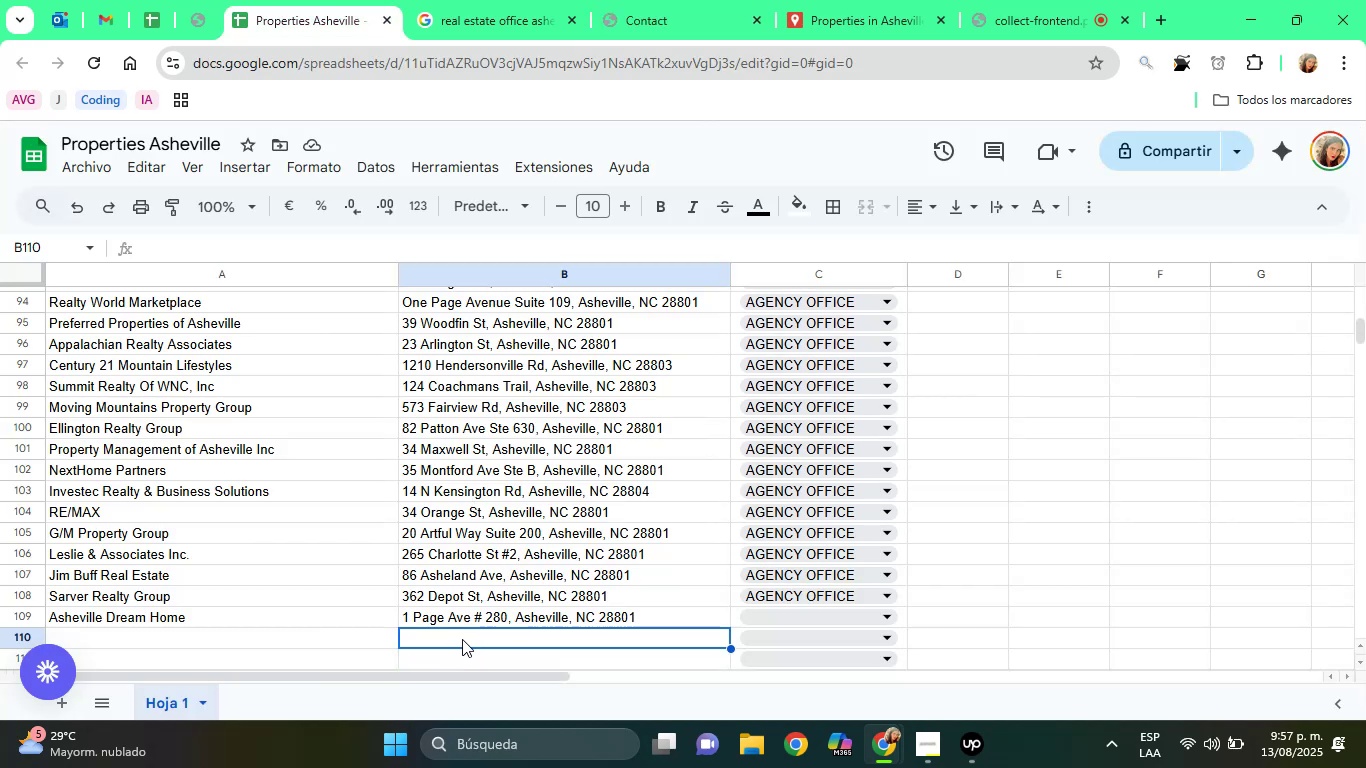 
right_click([462, 639])
 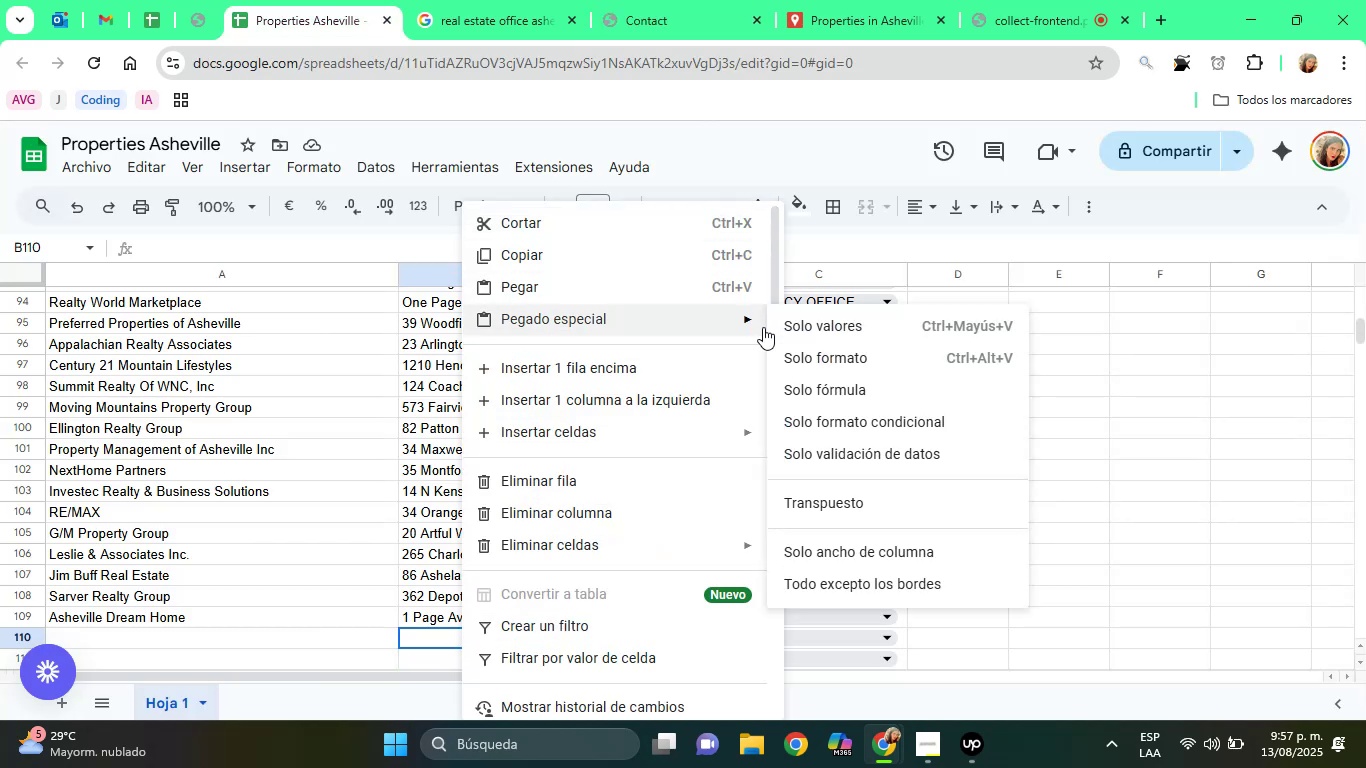 
left_click([816, 330])
 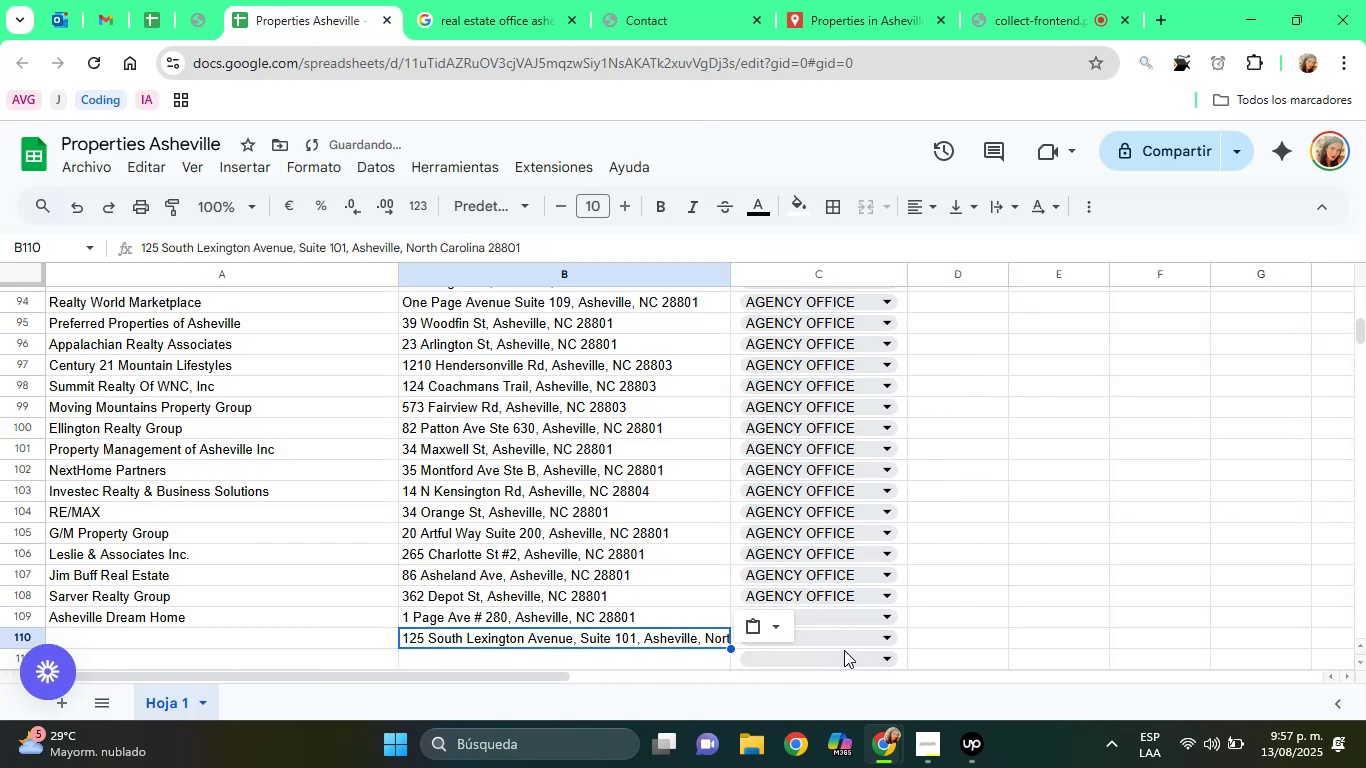 
left_click([837, 616])
 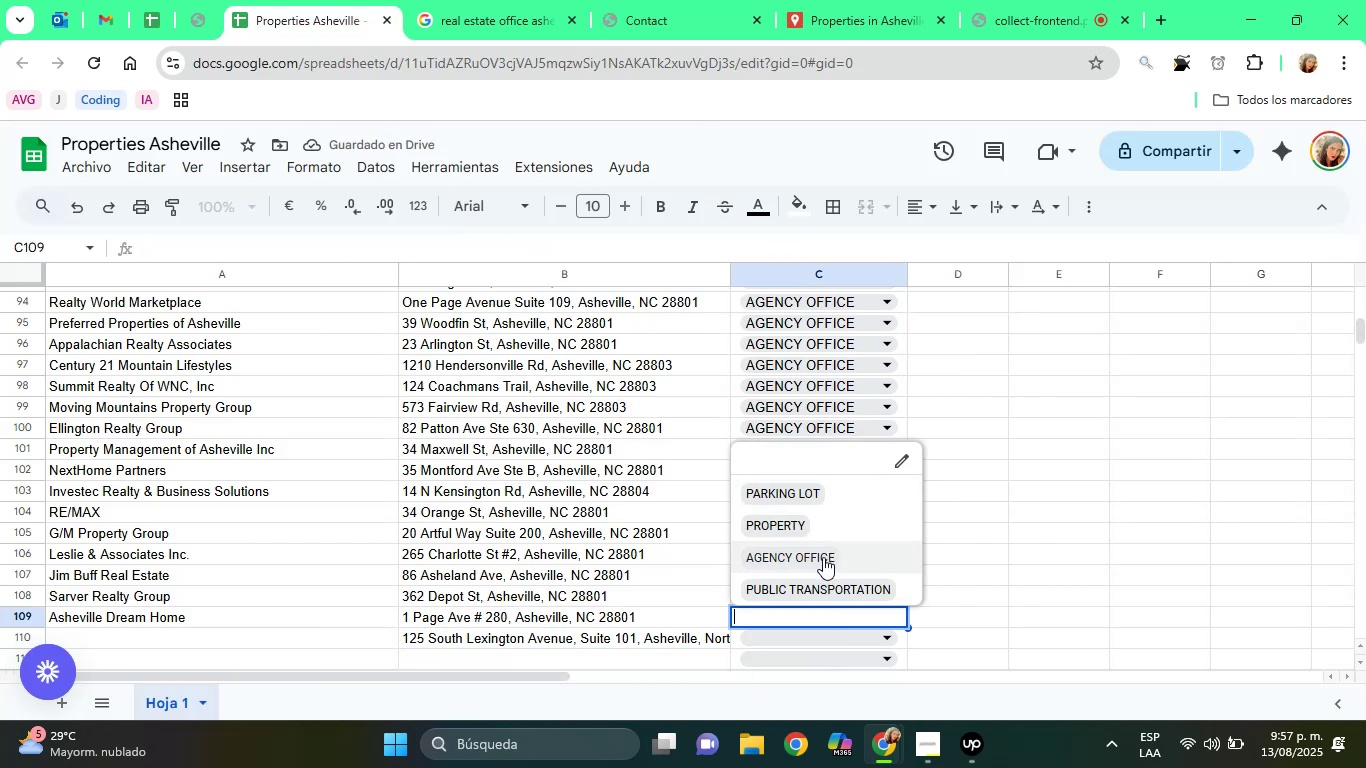 
left_click([823, 555])
 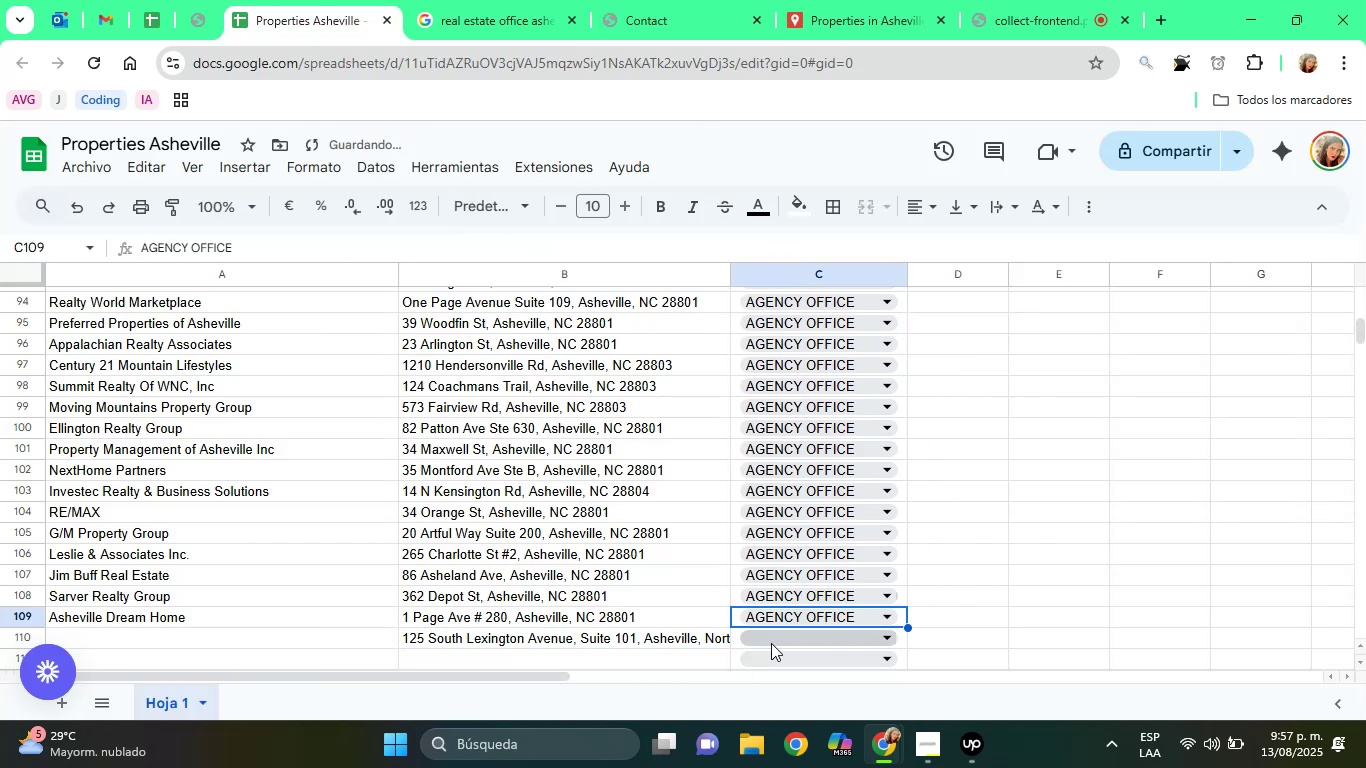 
left_click([771, 643])
 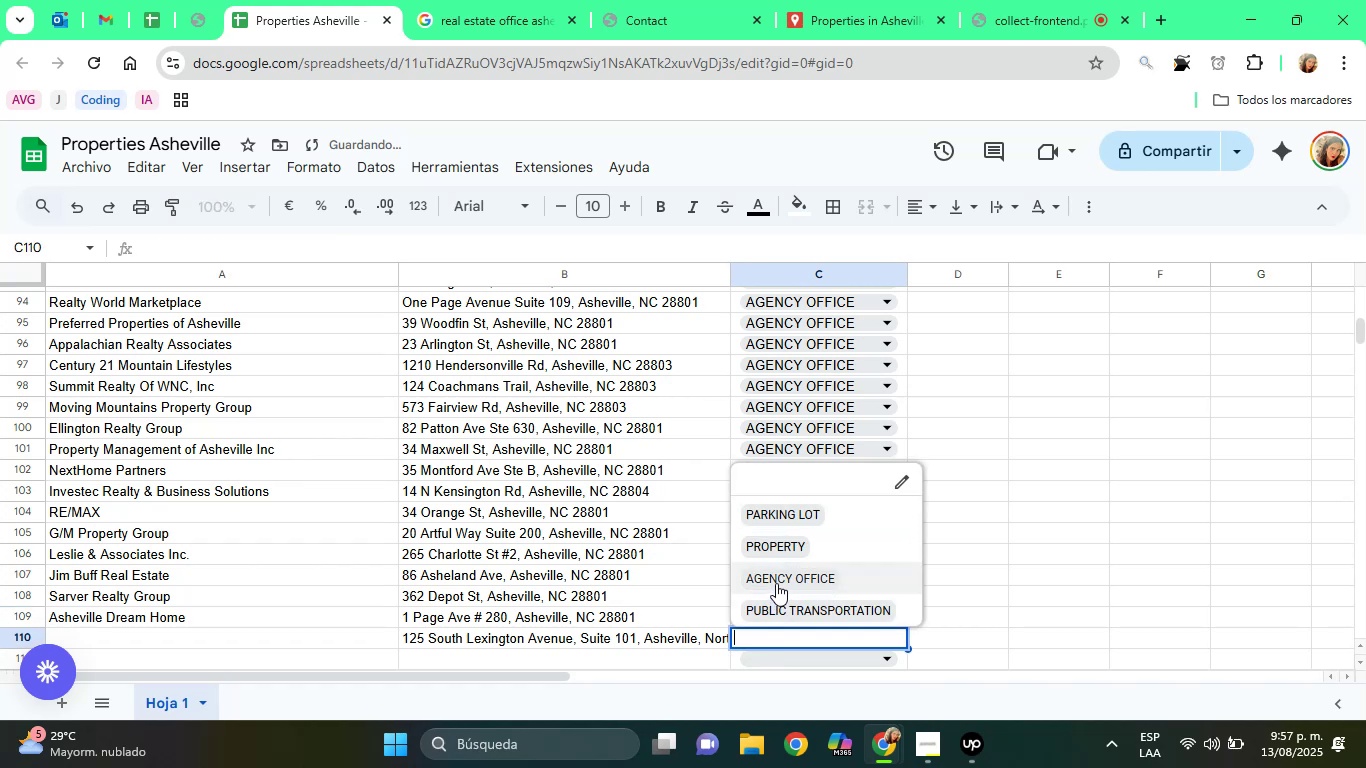 
left_click([776, 583])
 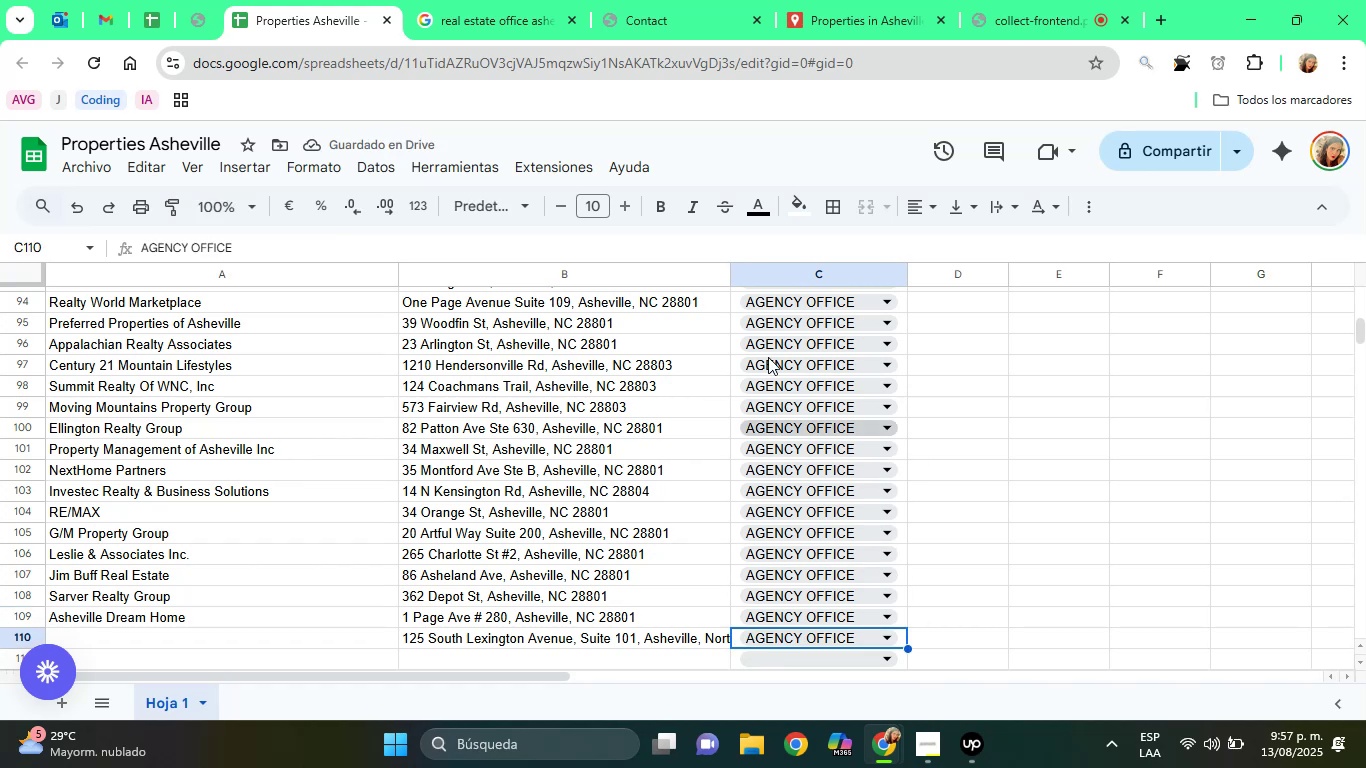 
left_click([815, 0])
 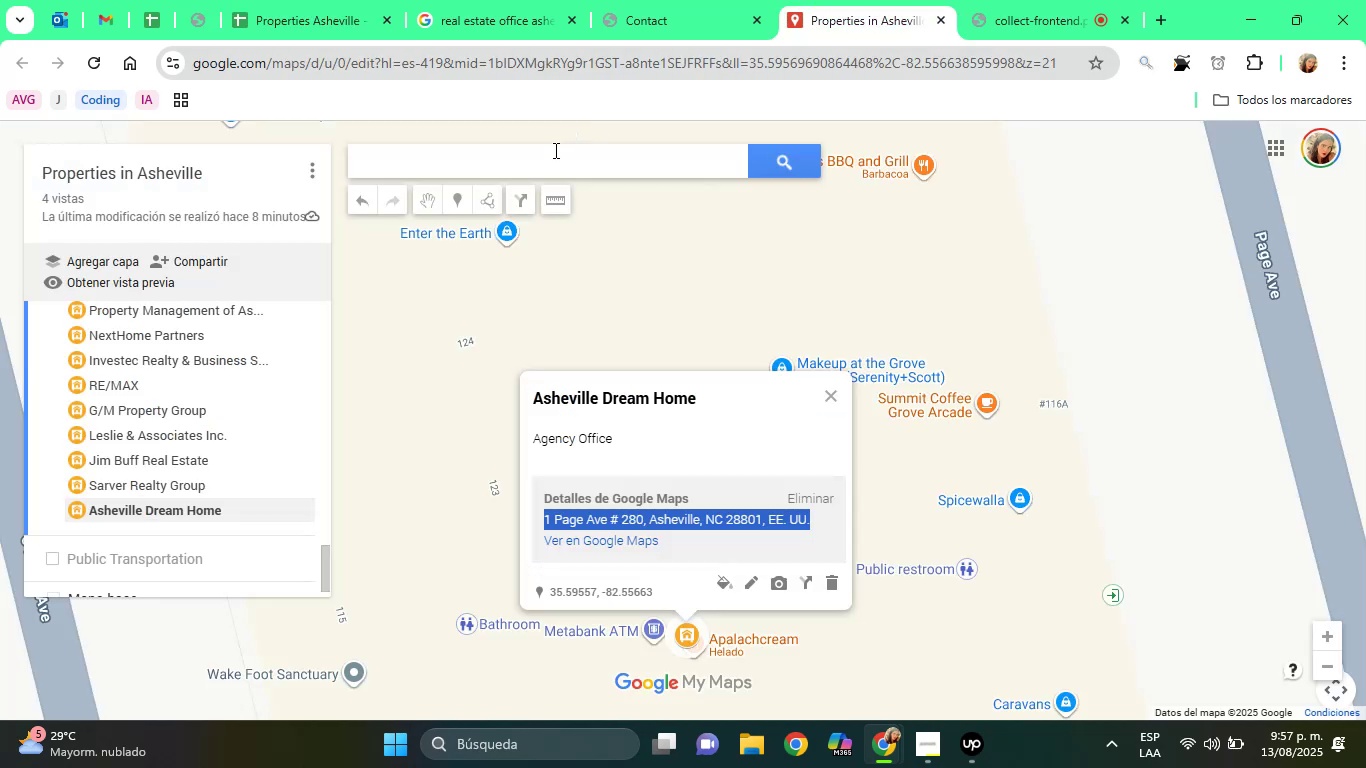 
right_click([553, 151])
 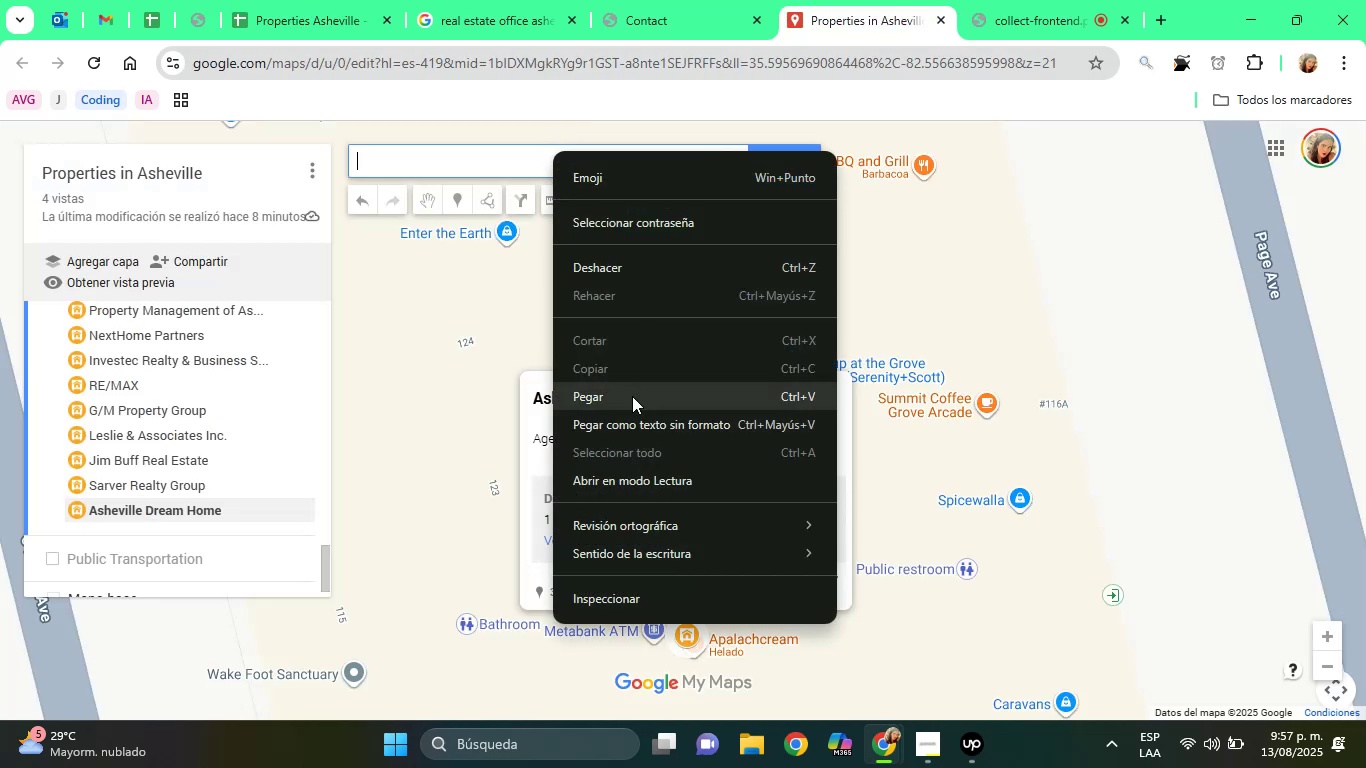 
left_click([632, 396])
 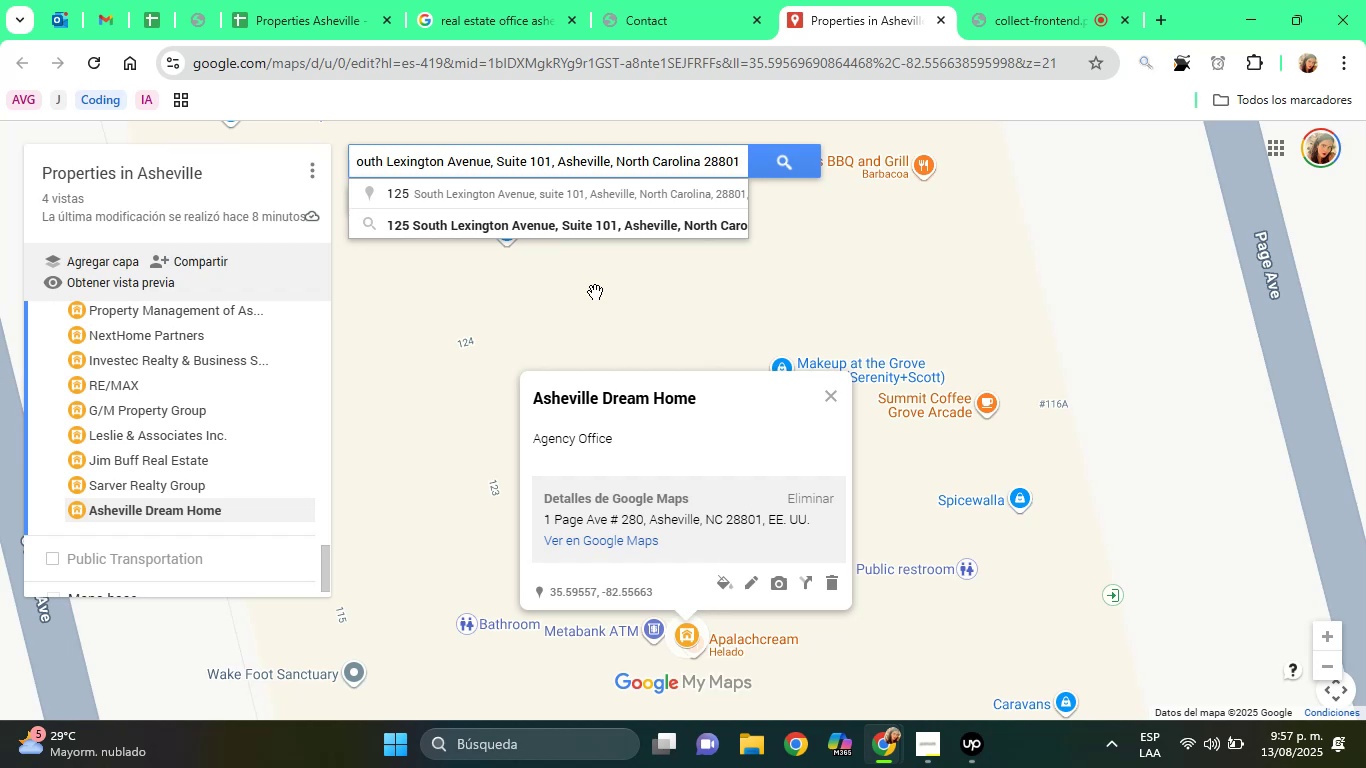 
left_click([597, 225])
 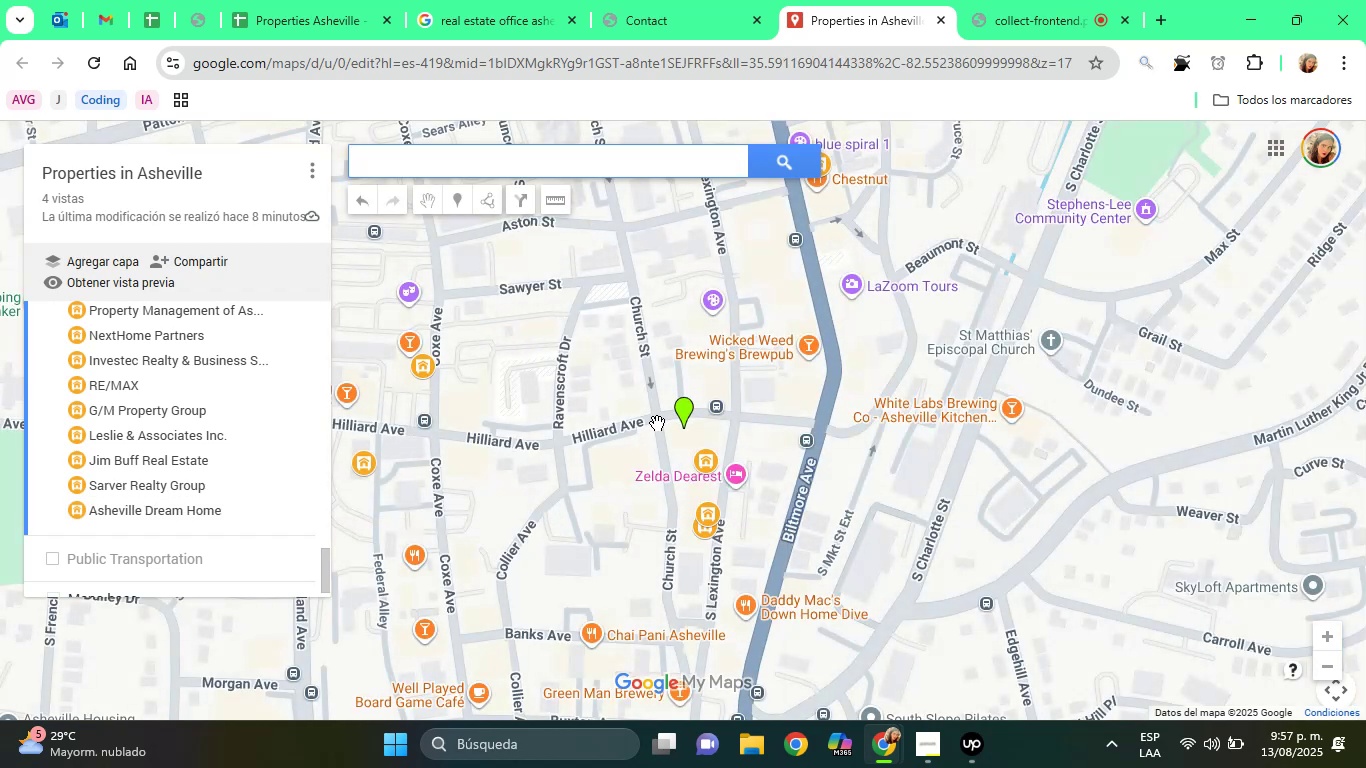 
left_click([680, 416])
 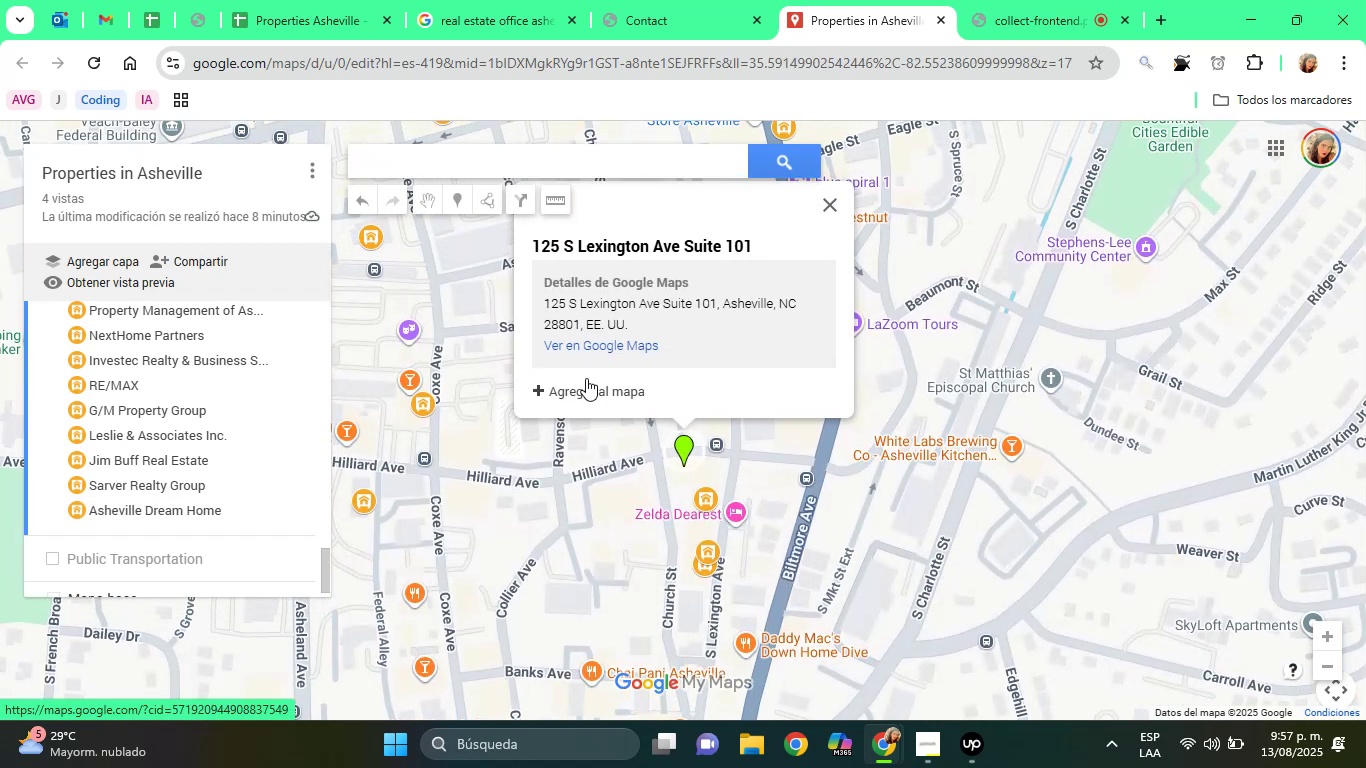 
left_click([586, 378])
 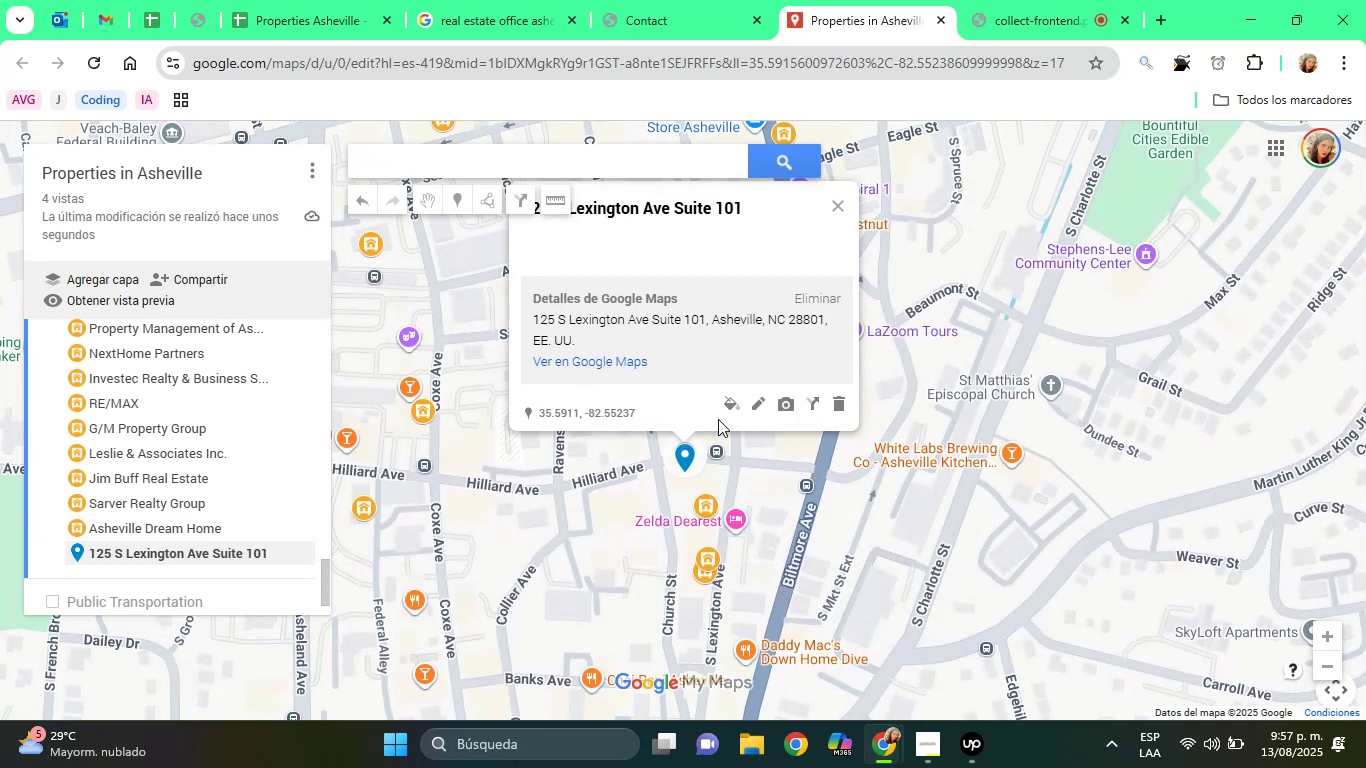 
left_click([728, 411])
 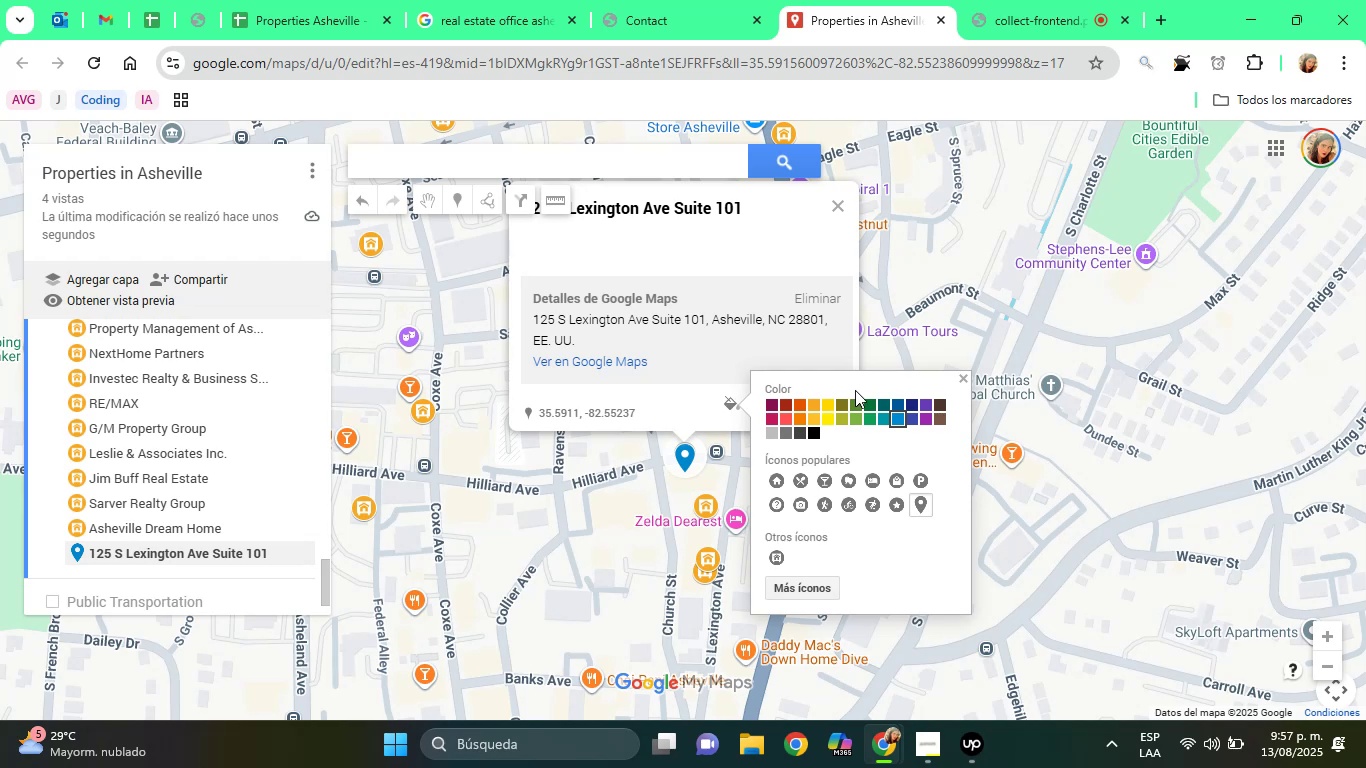 
left_click([810, 402])
 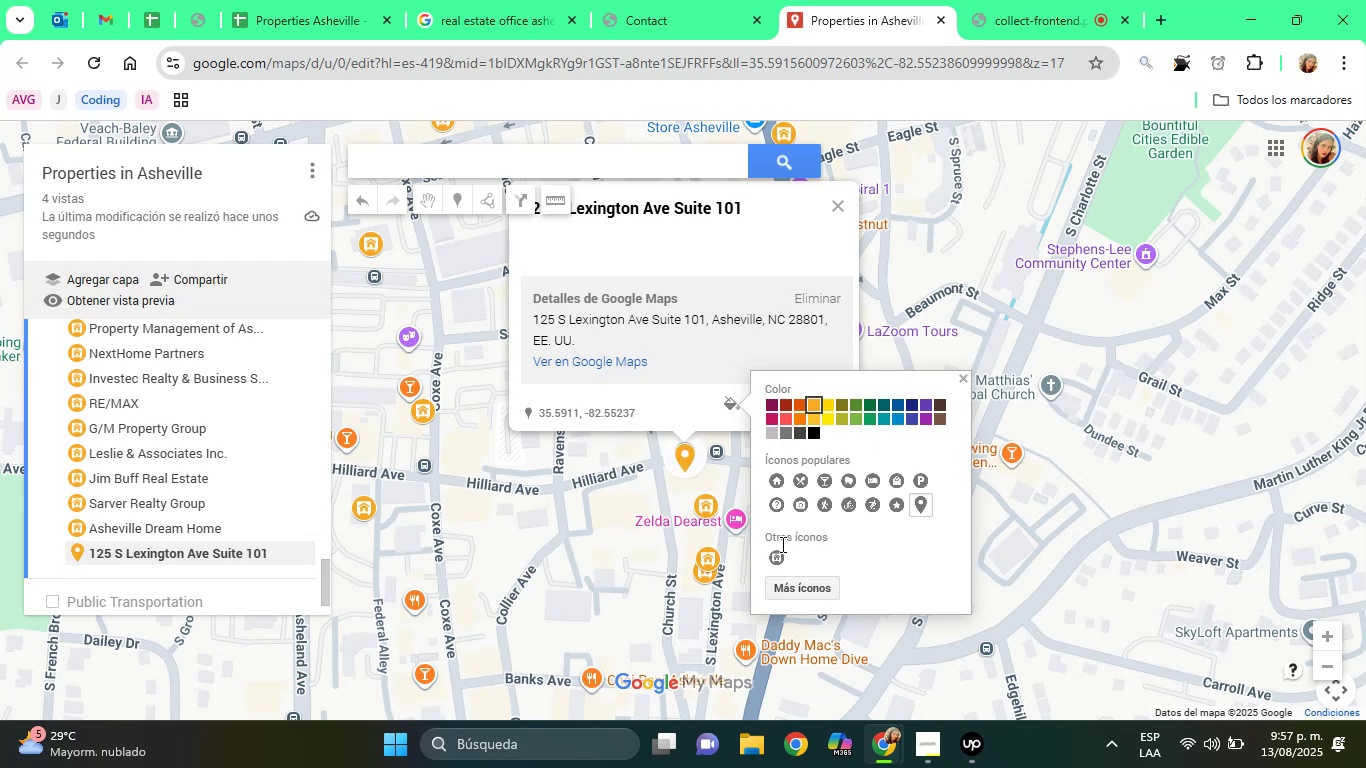 
left_click([778, 554])
 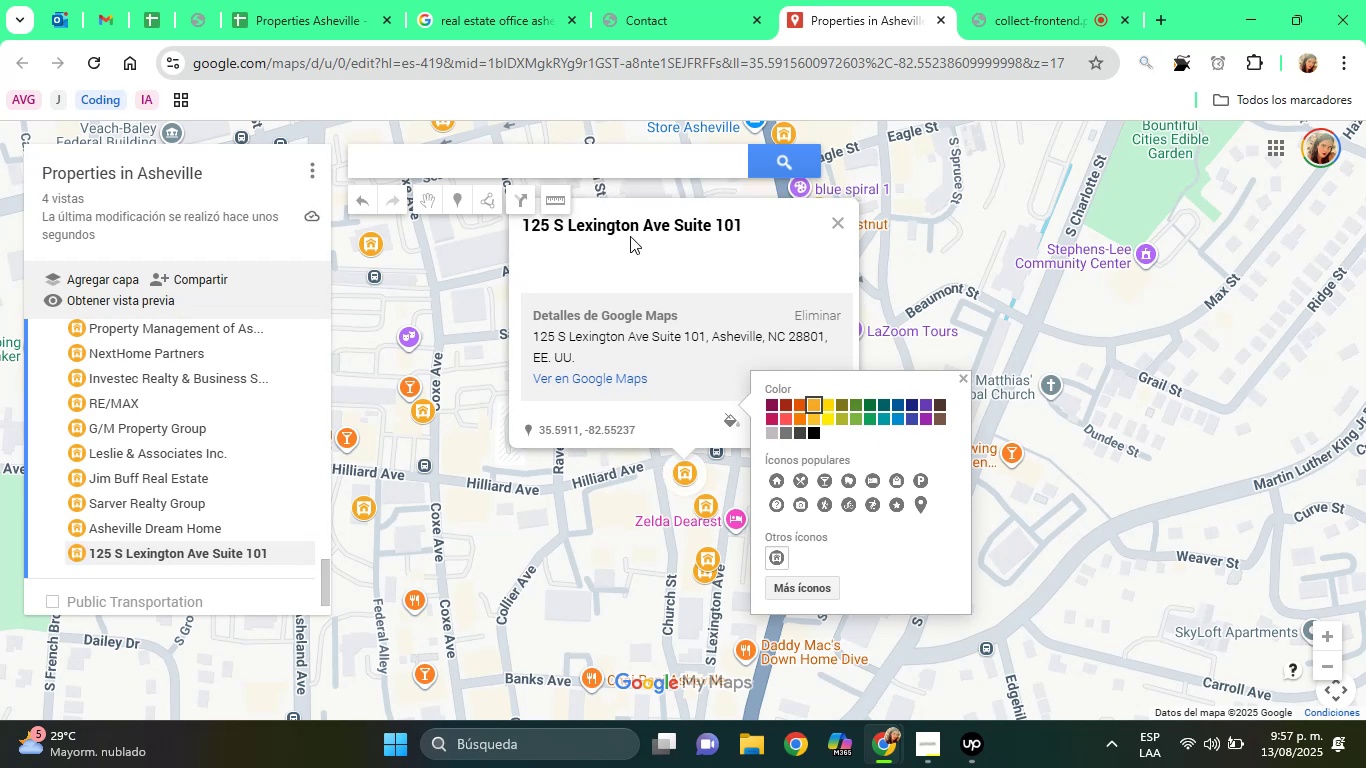 
left_click([630, 238])
 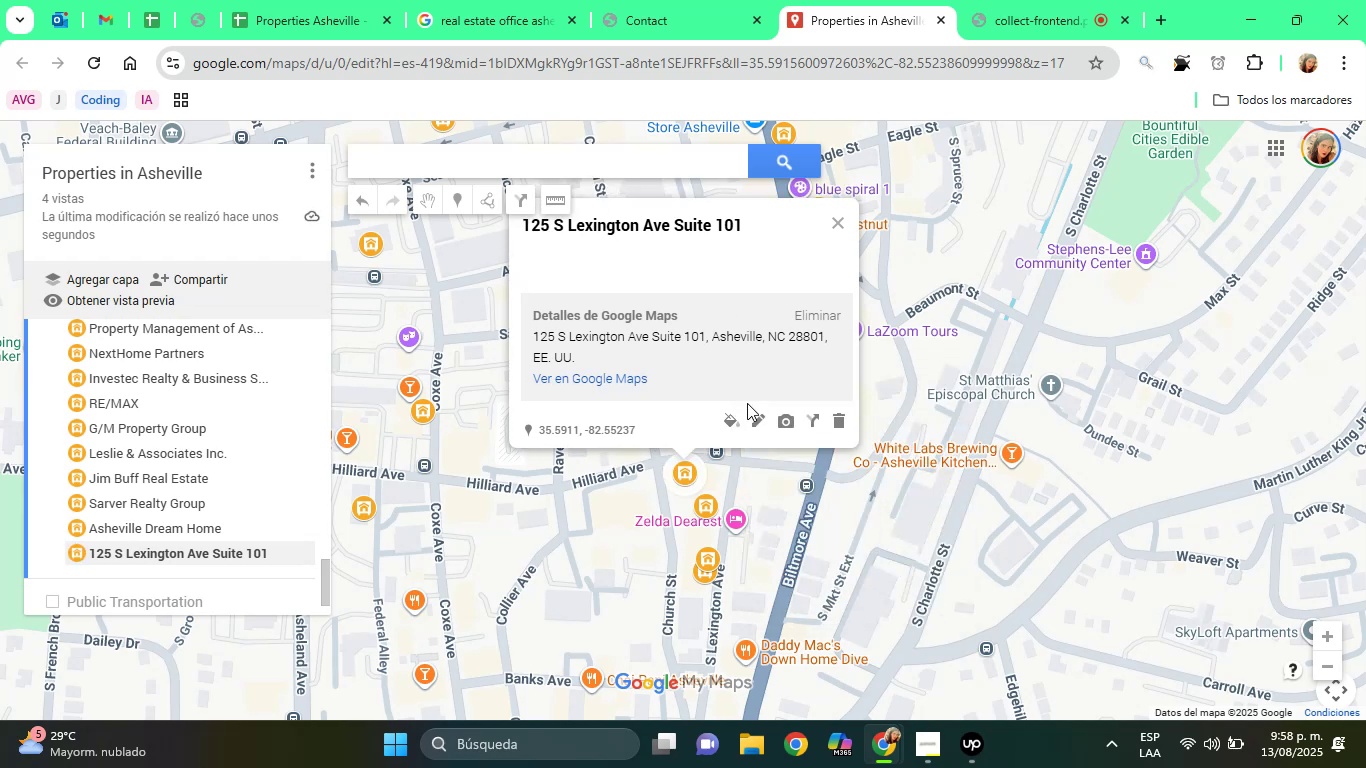 
left_click([758, 417])
 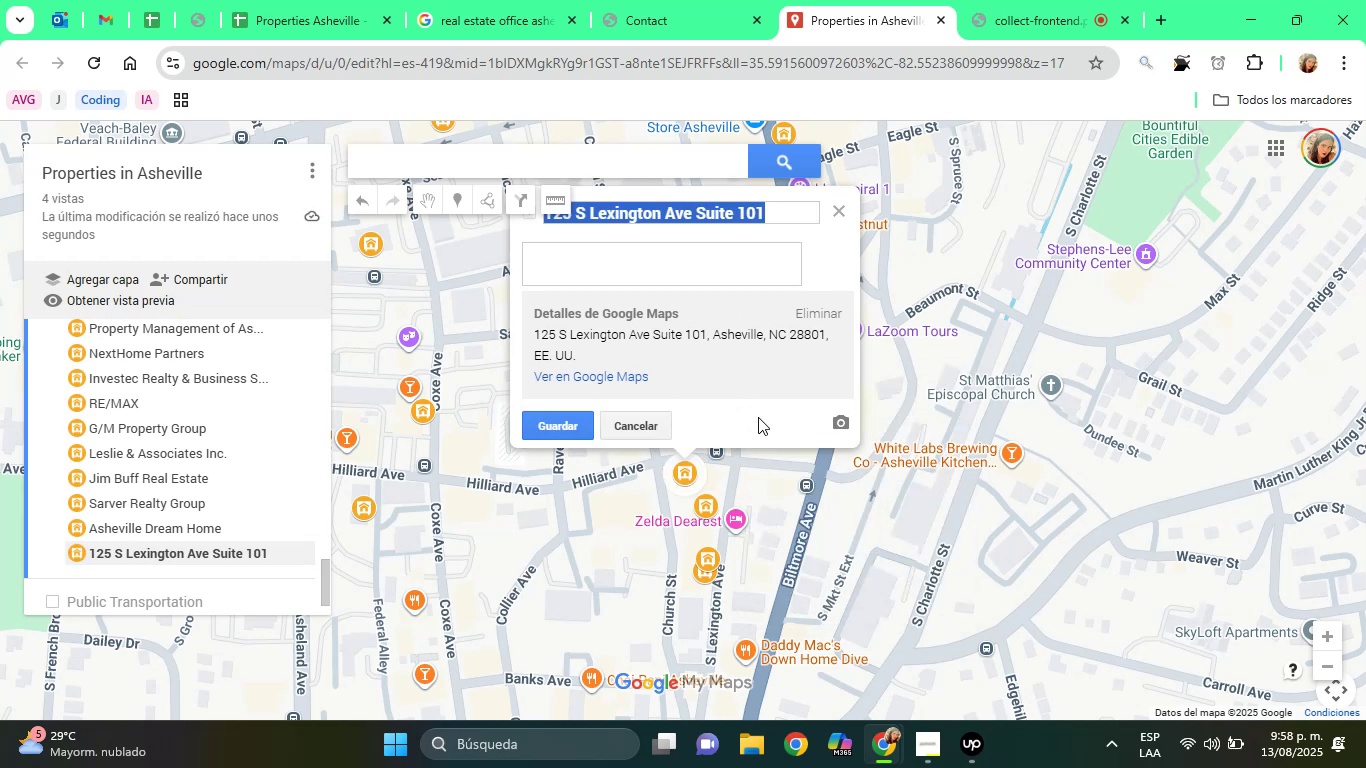 
mouse_move([583, -4])
 